 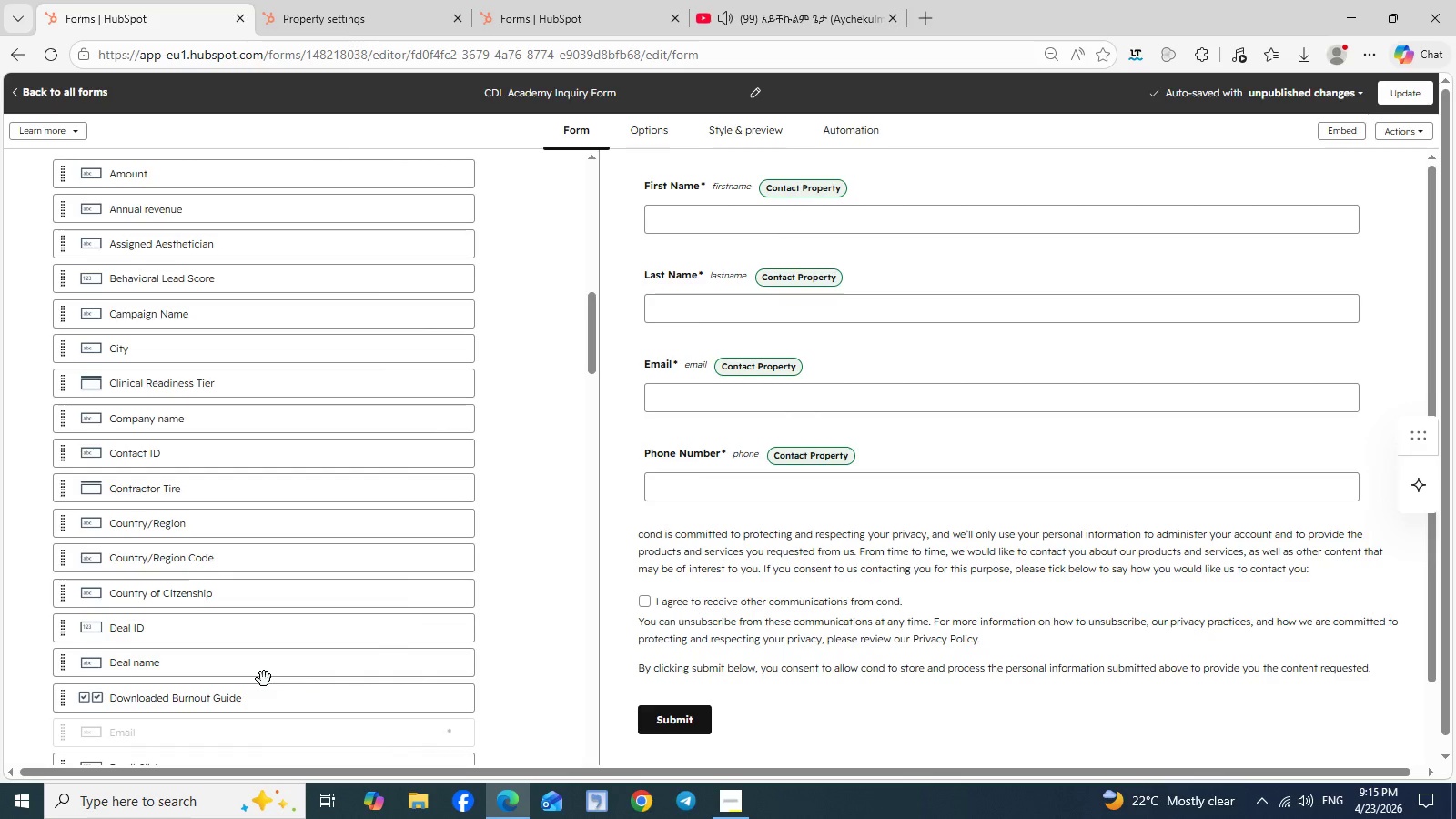 
scroll: coordinate [264, 679], scroll_direction: none, amount: 0.0
 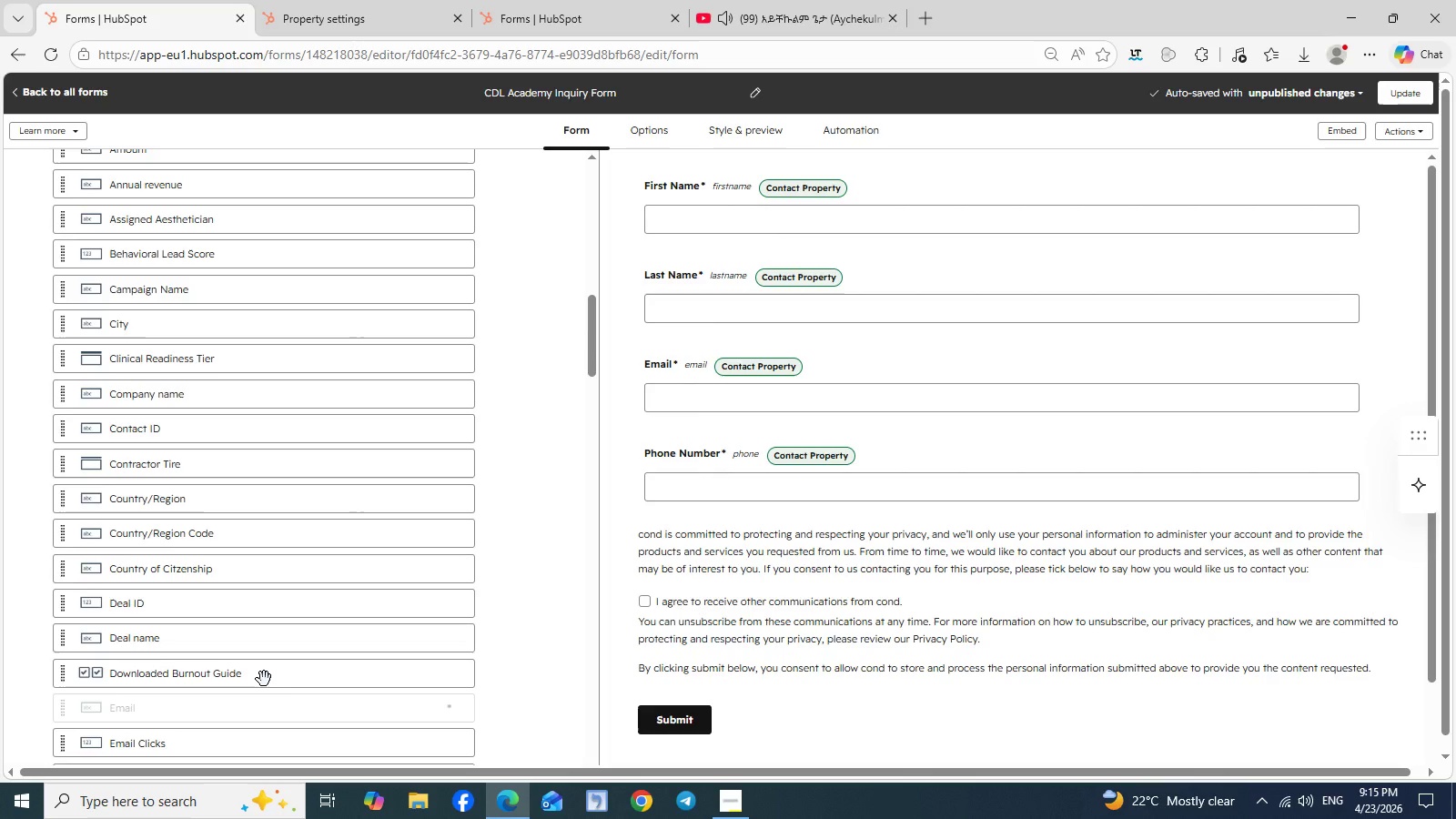 
scroll: coordinate [264, 679], scroll_direction: down, amount: 4.0
 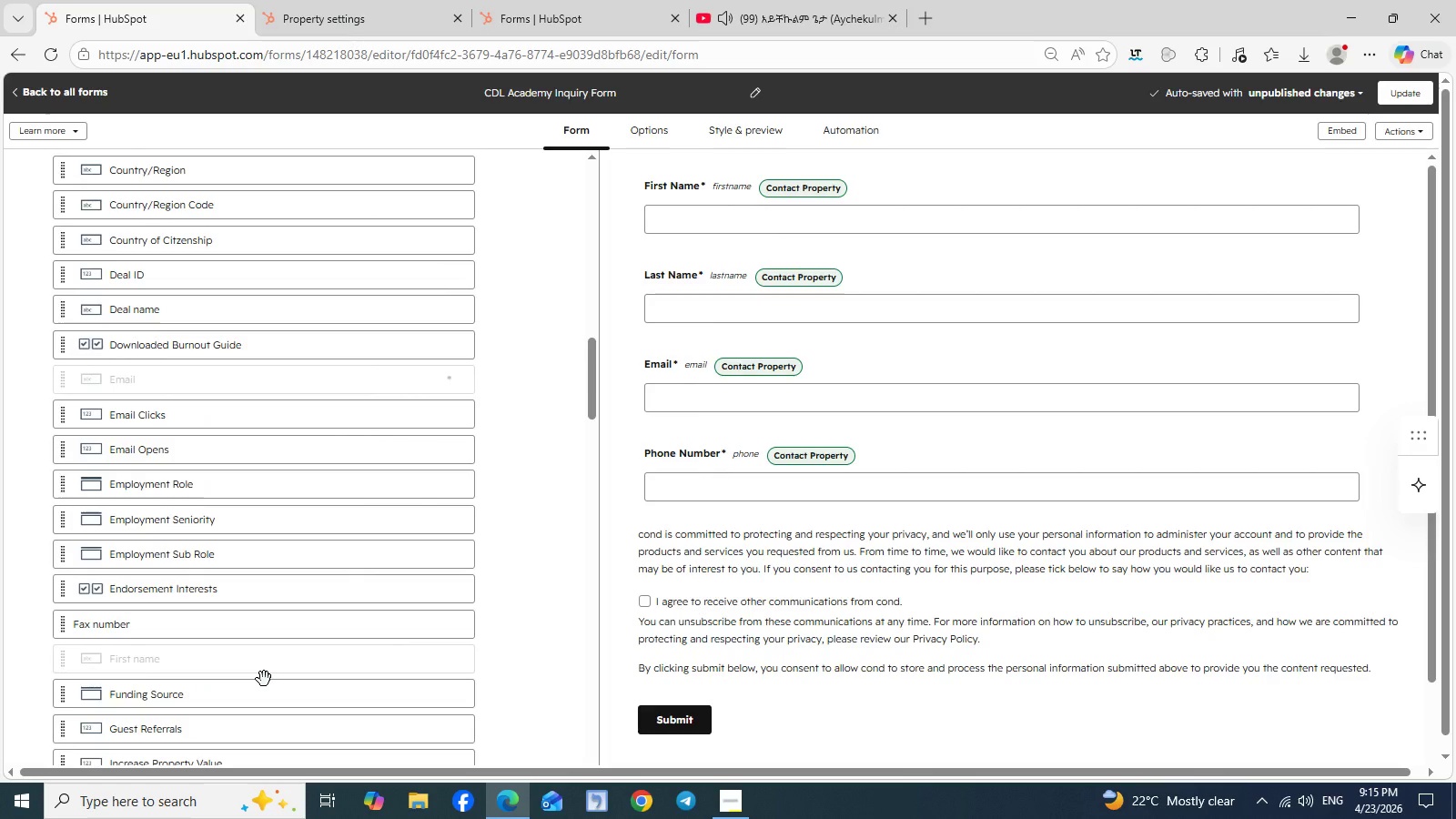 
scroll: coordinate [264, 679], scroll_direction: none, amount: 0.0
 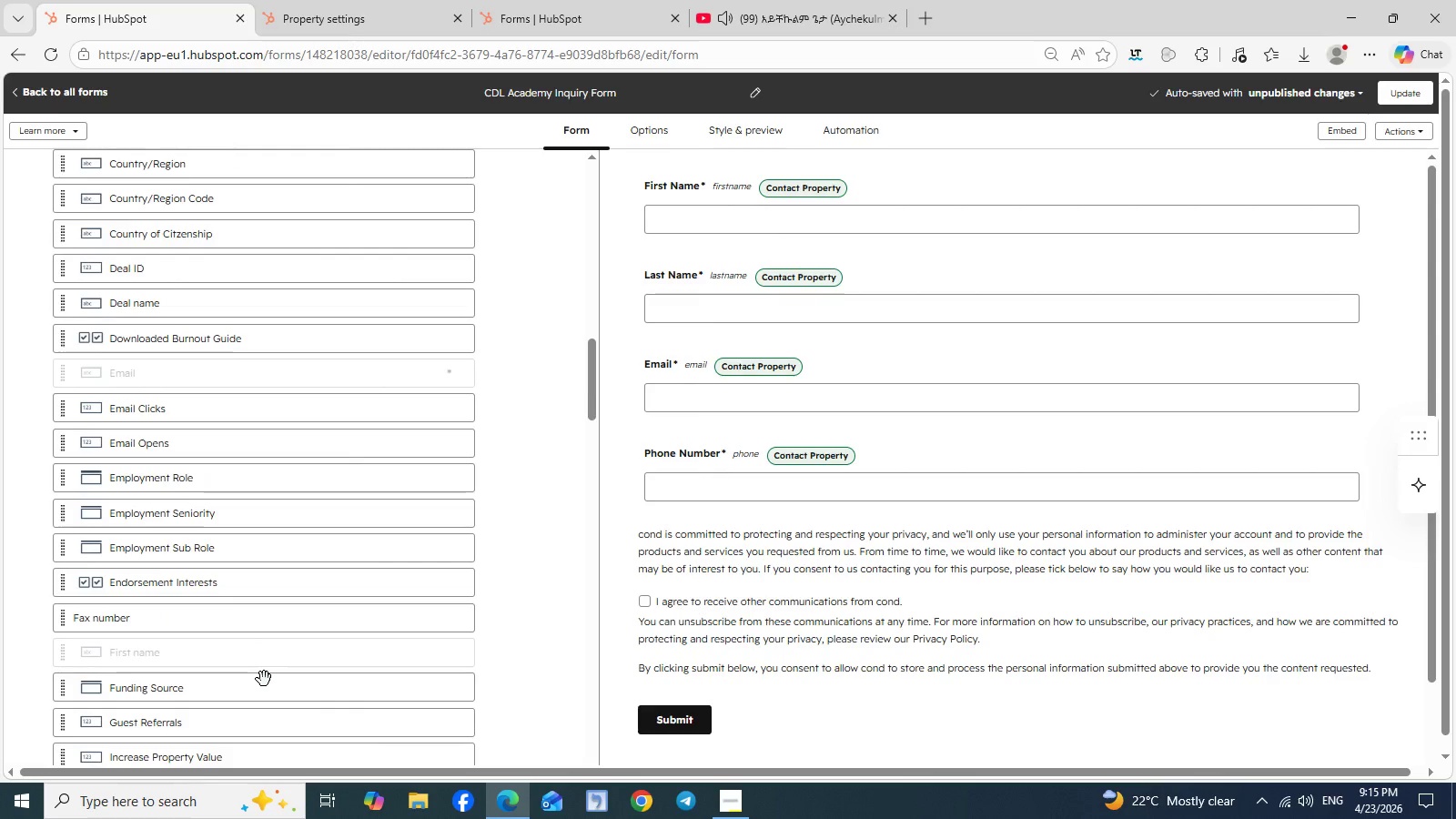 
scroll: coordinate [264, 679], scroll_direction: down, amount: 1.0
 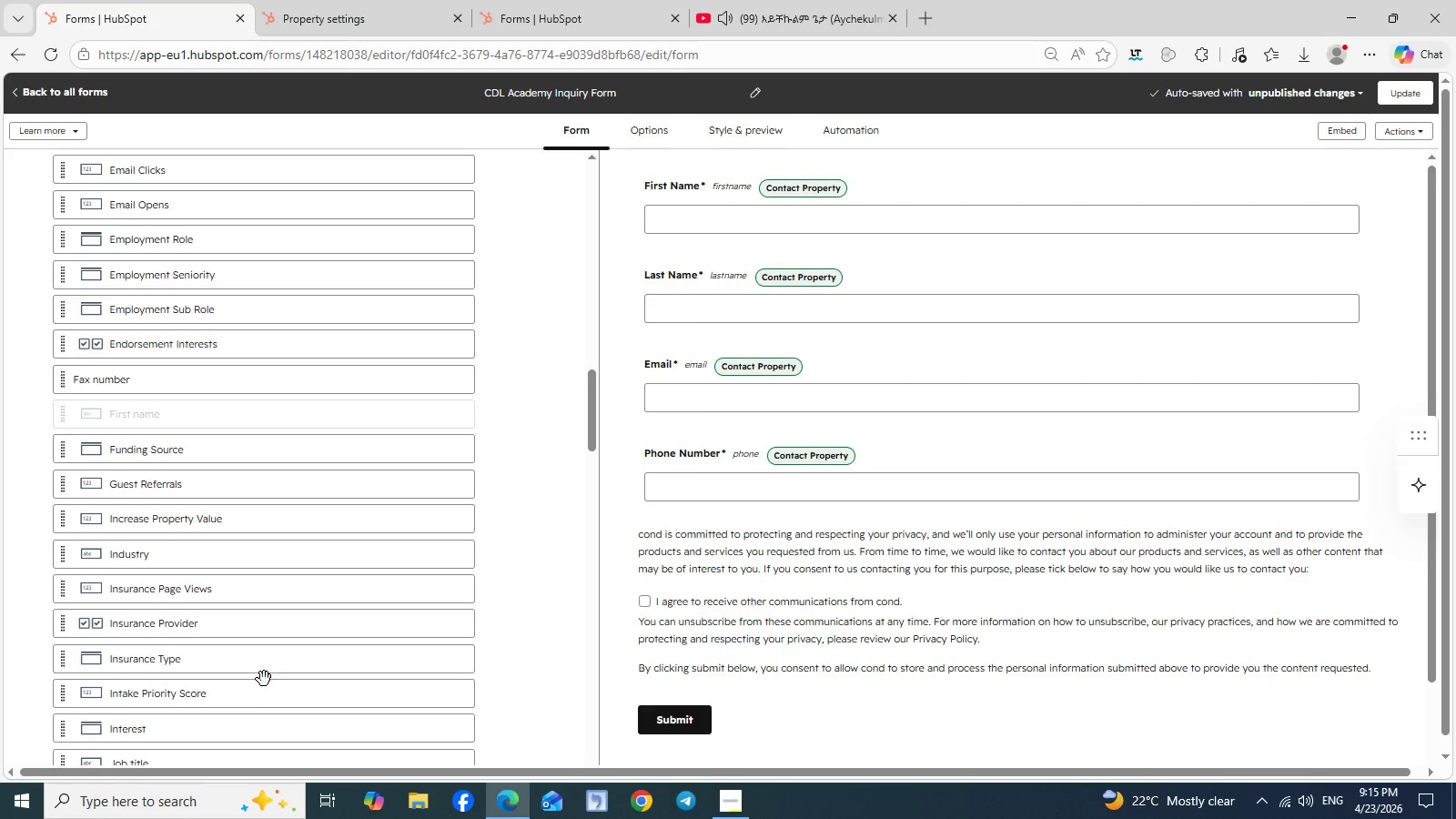 
scroll: coordinate [264, 679], scroll_direction: none, amount: 0.0
 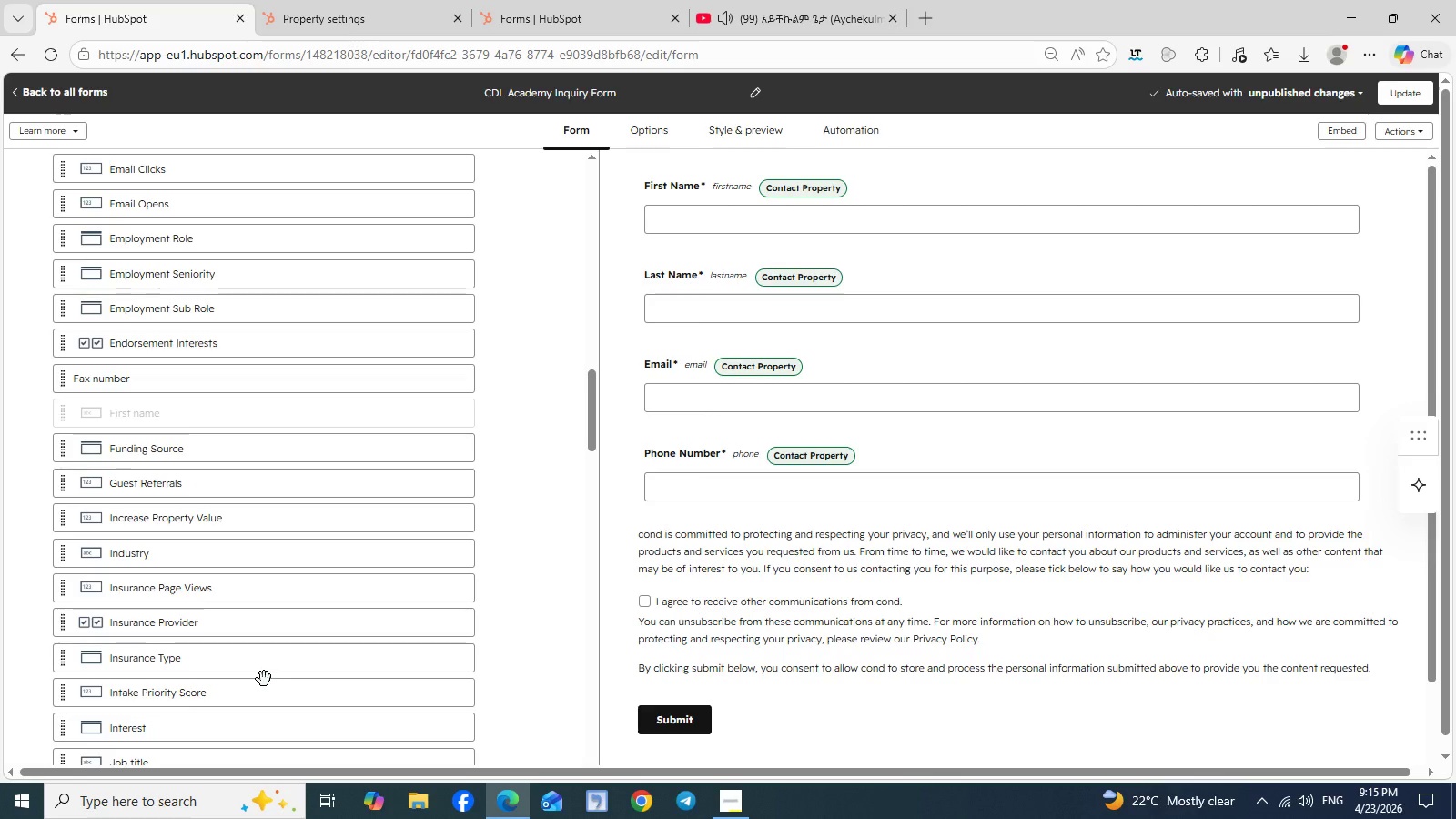 
wait(8.5)
 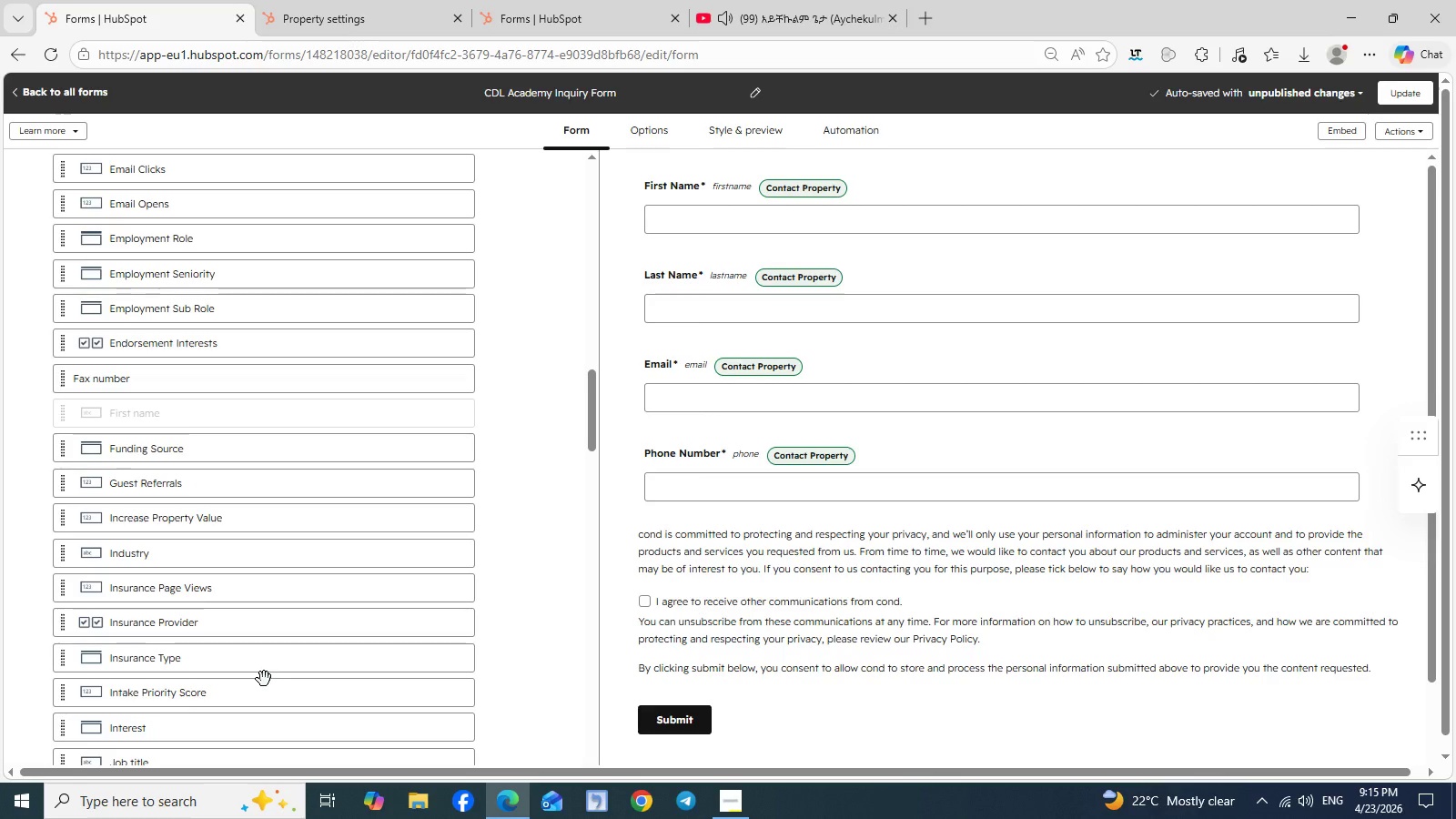 
scroll: coordinate [264, 679], scroll_direction: none, amount: 0.0
 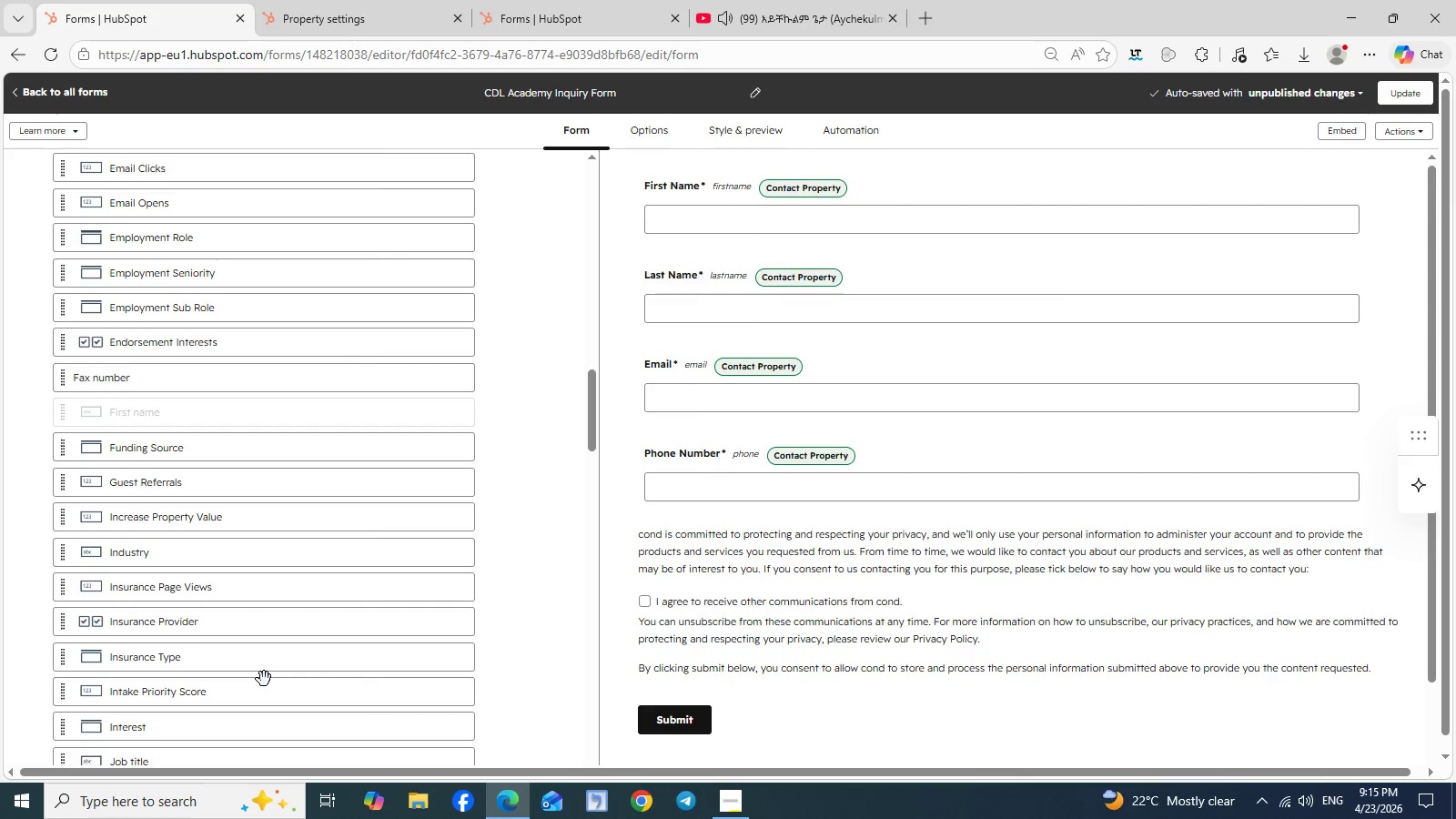 
scroll: coordinate [264, 679], scroll_direction: up, amount: 18.0
 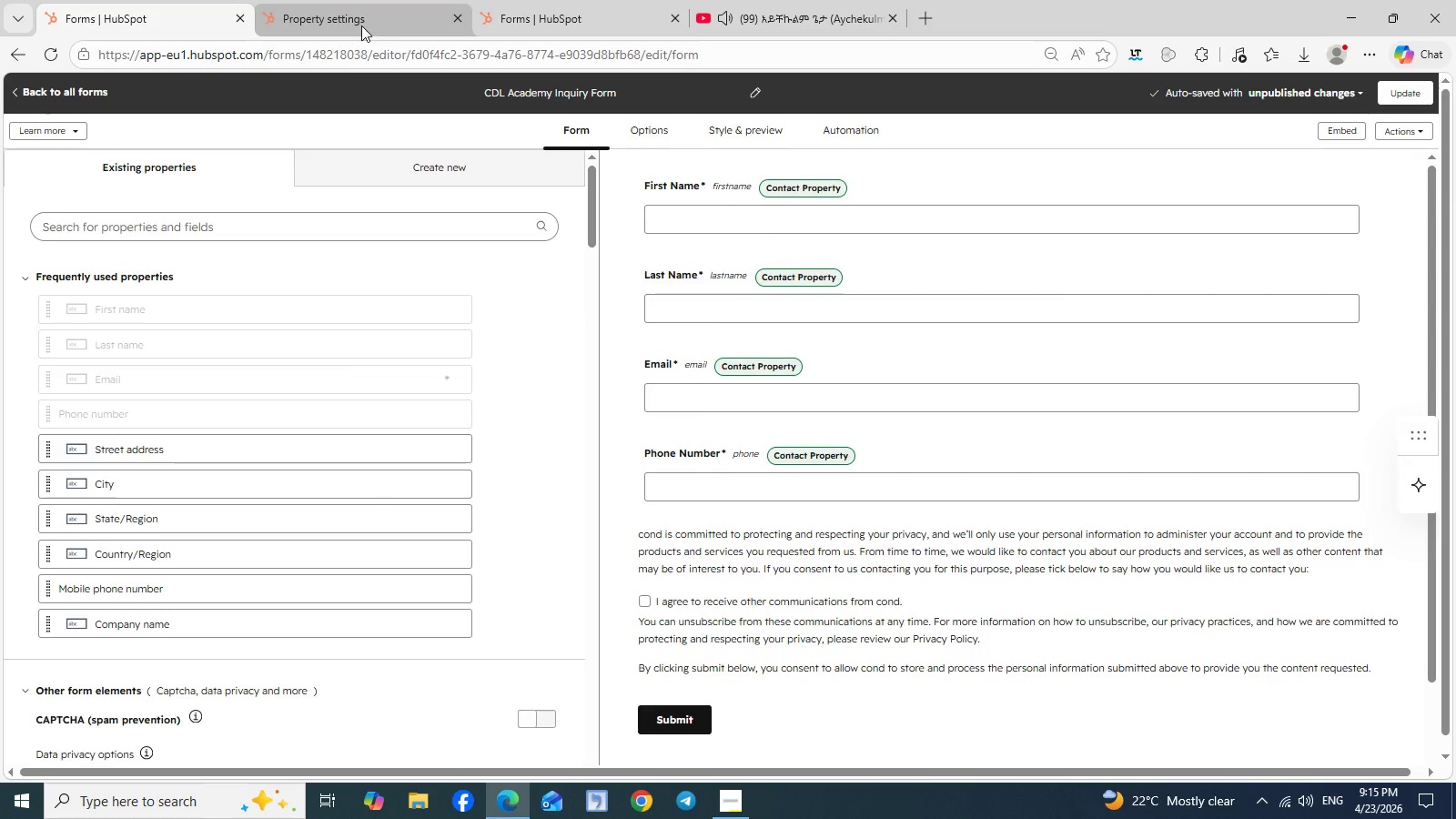 
left_click([359, 23])
 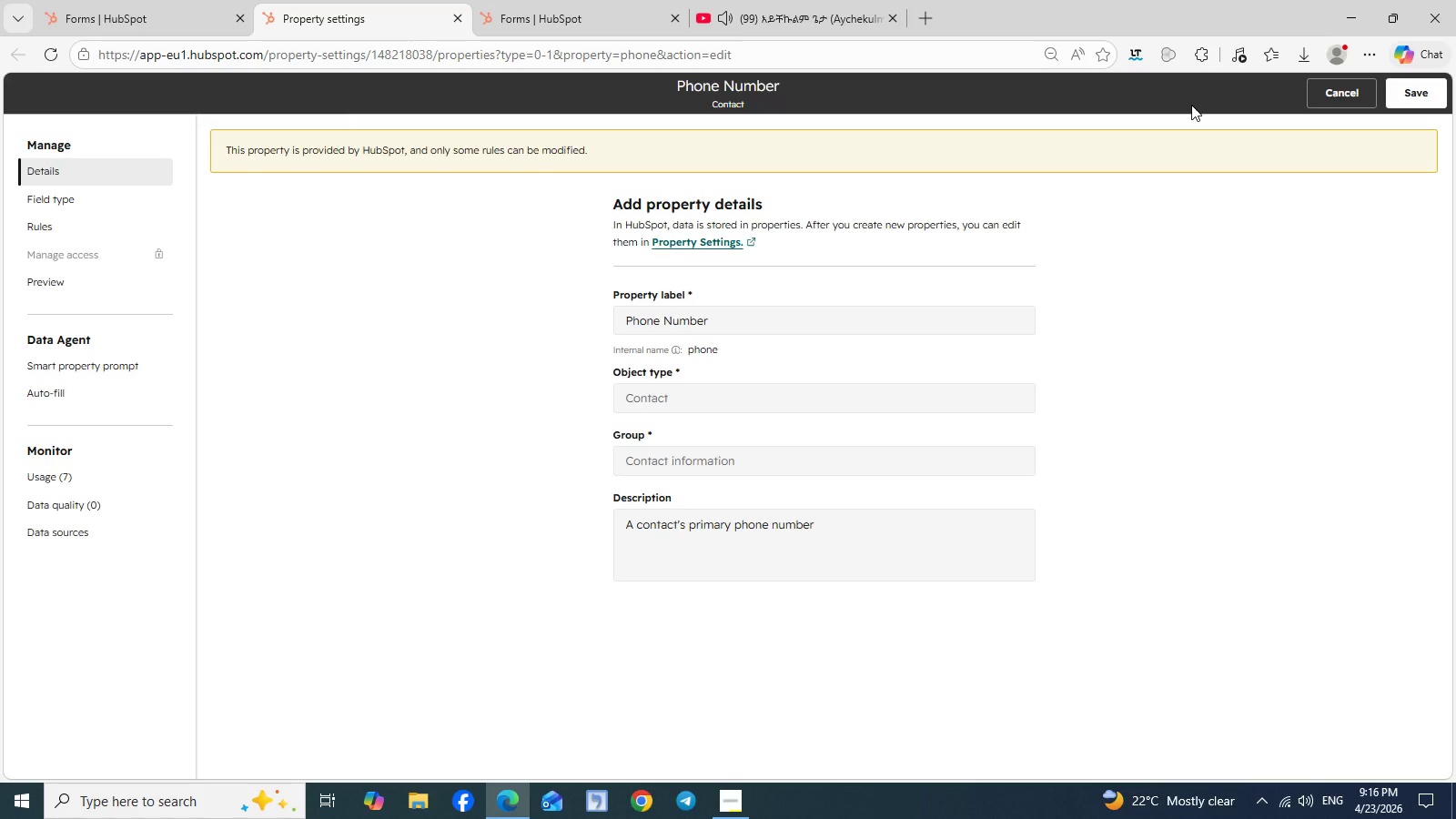 
left_click([1350, 96])
 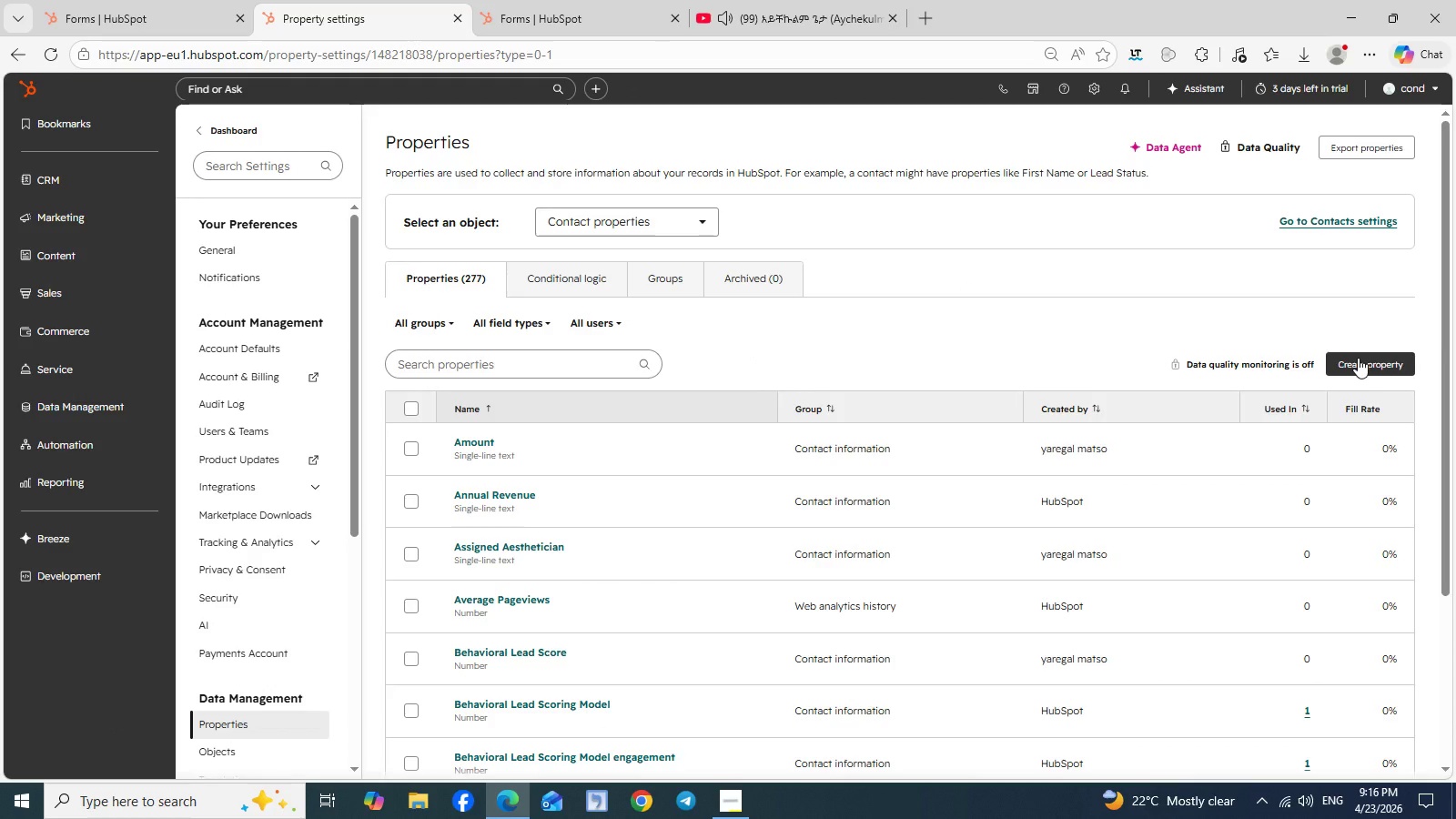 
wait(6.59)
 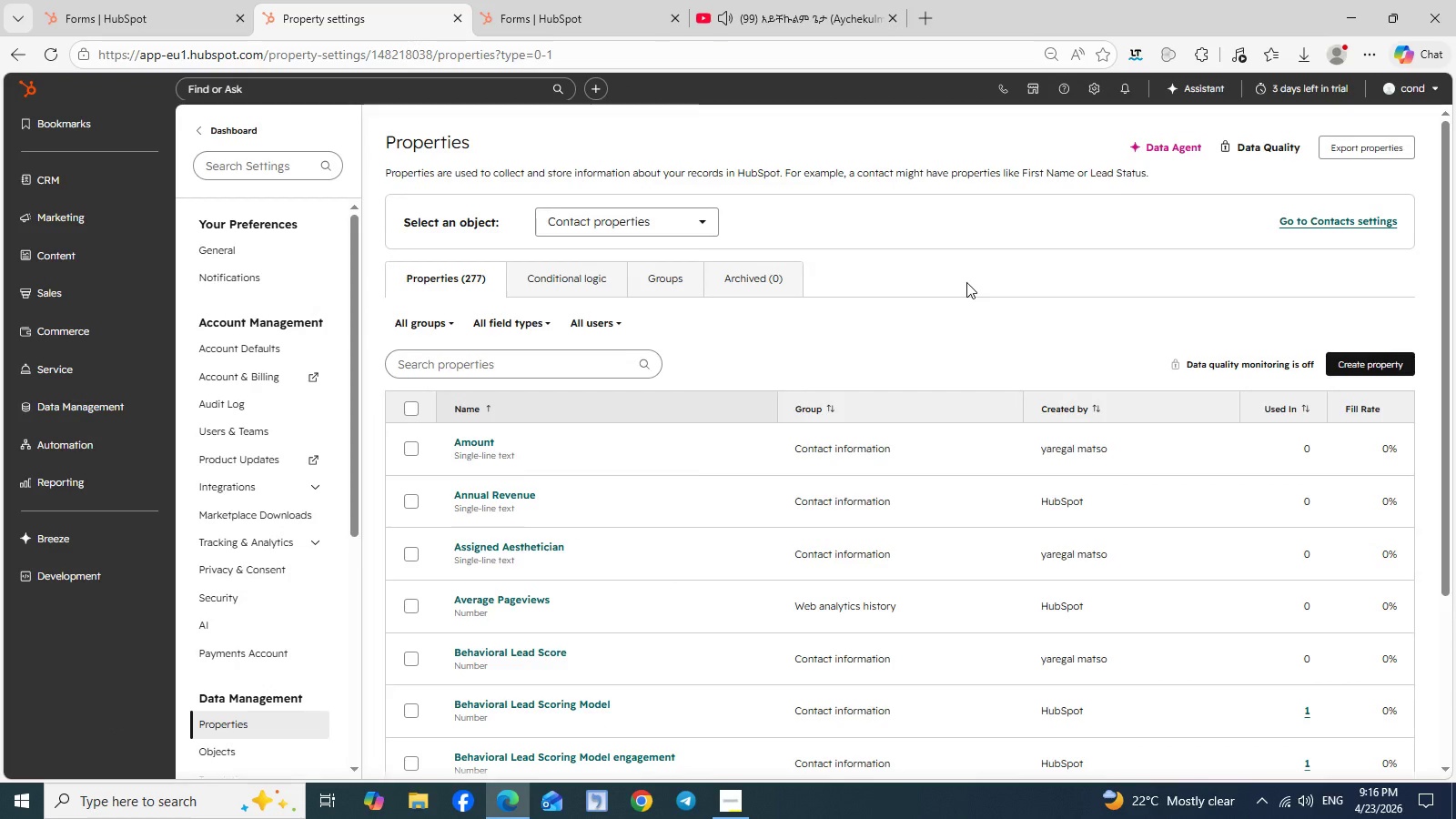 
left_click([1369, 360])
 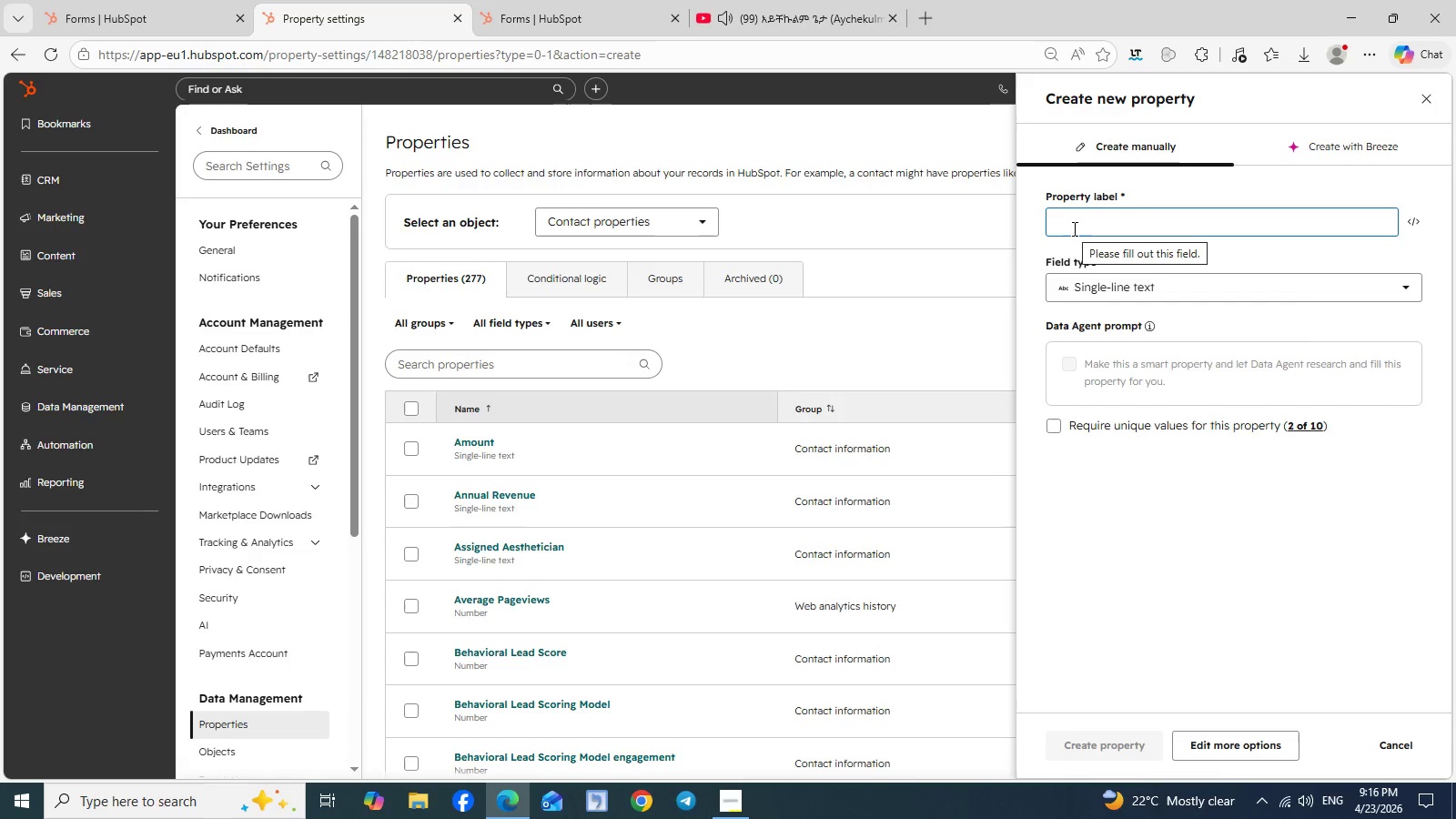 
type(Preferred Campus)
 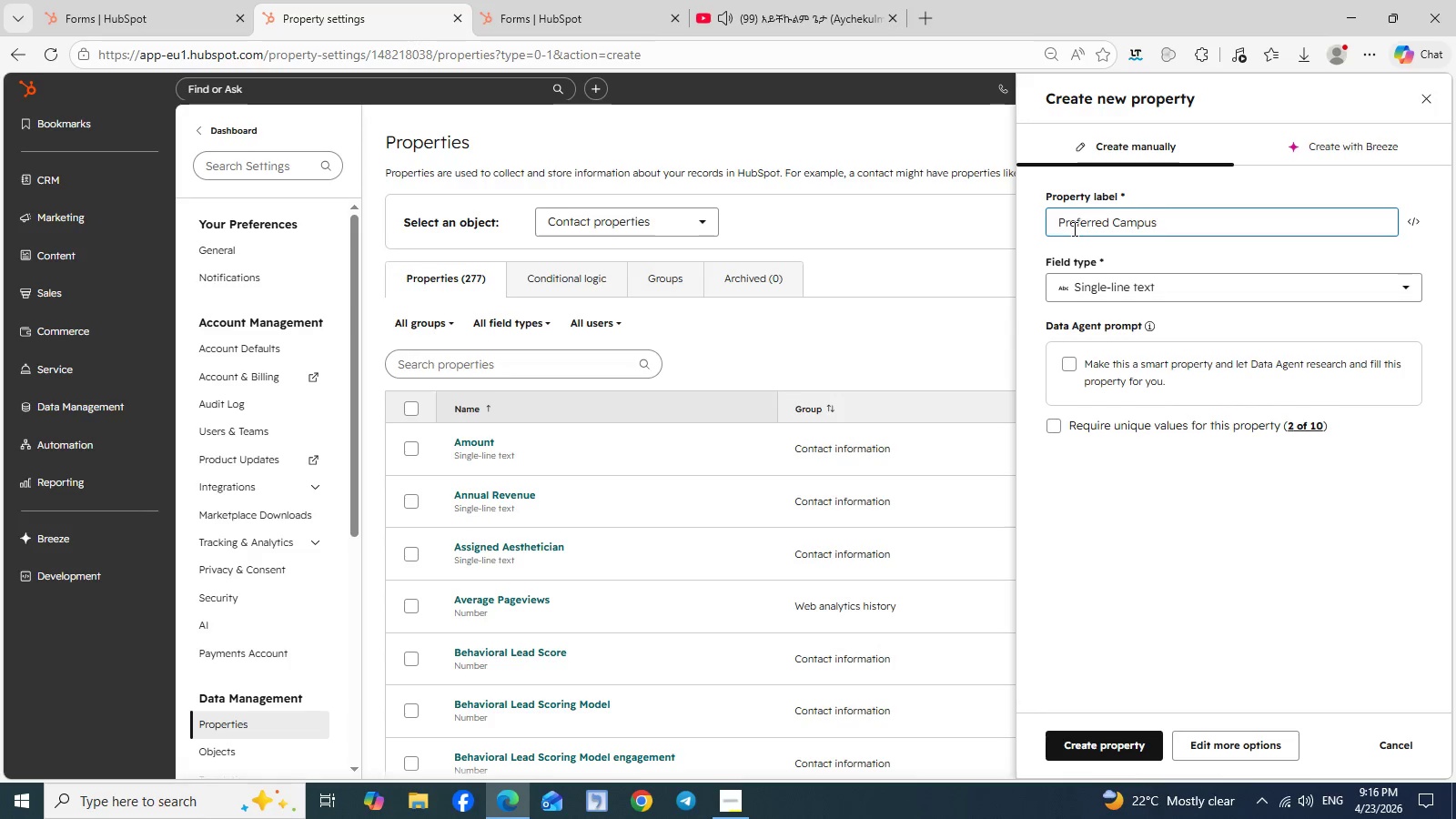 
left_click([1116, 284])
 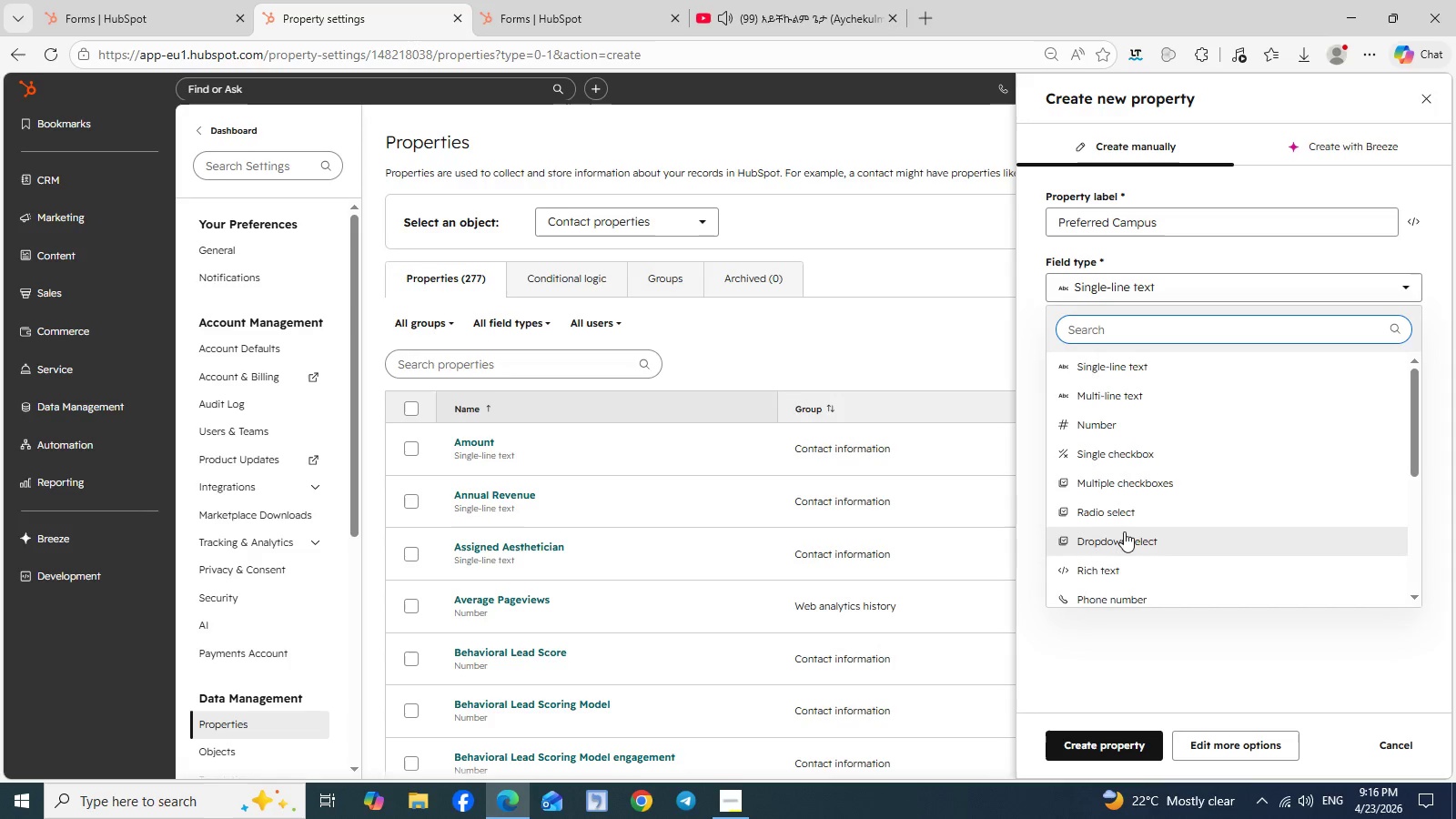 
left_click([1124, 531])
 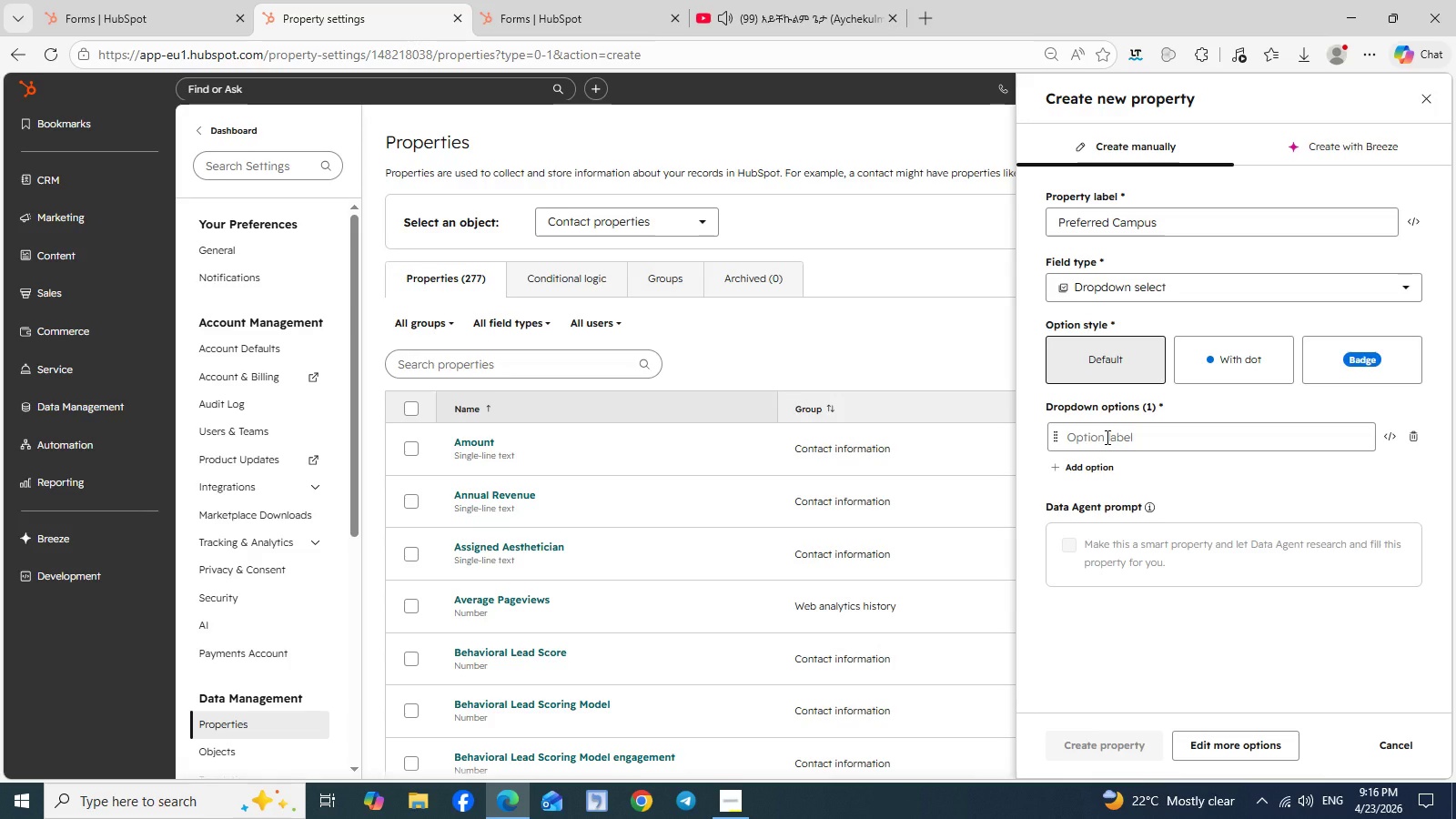 
left_click([1107, 437])
 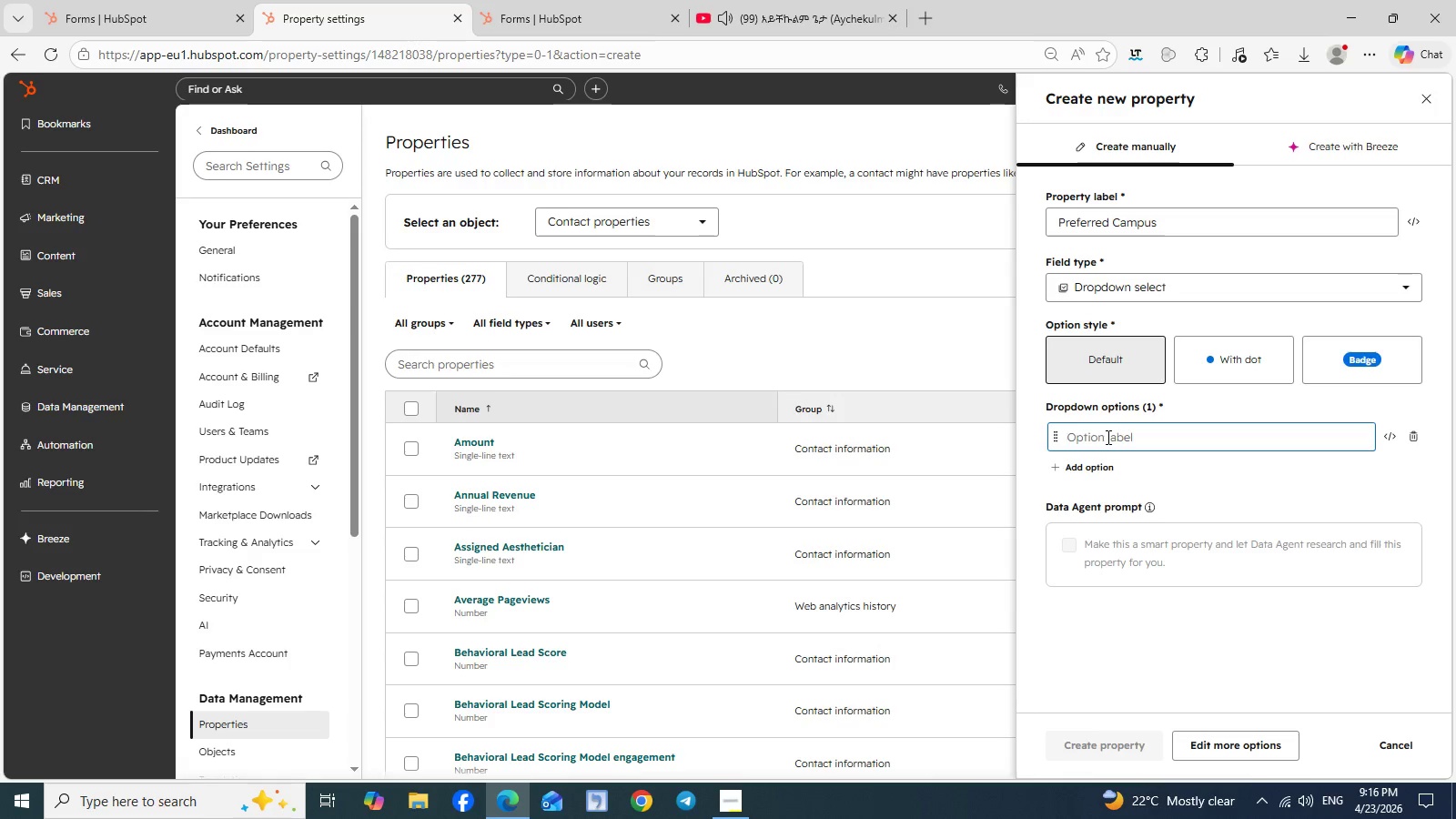 
left_click([1107, 436])
 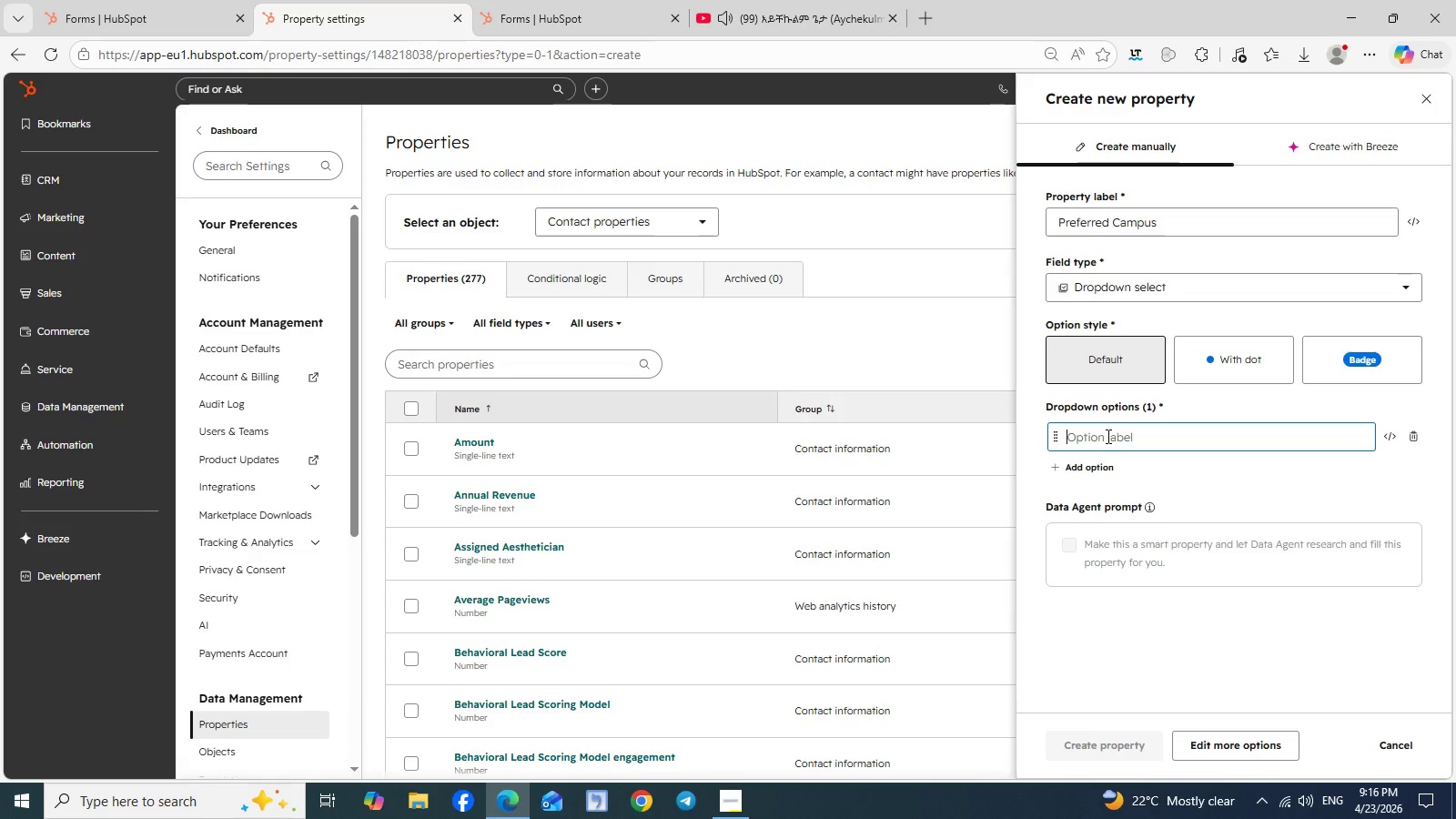 
type(East Campus)
 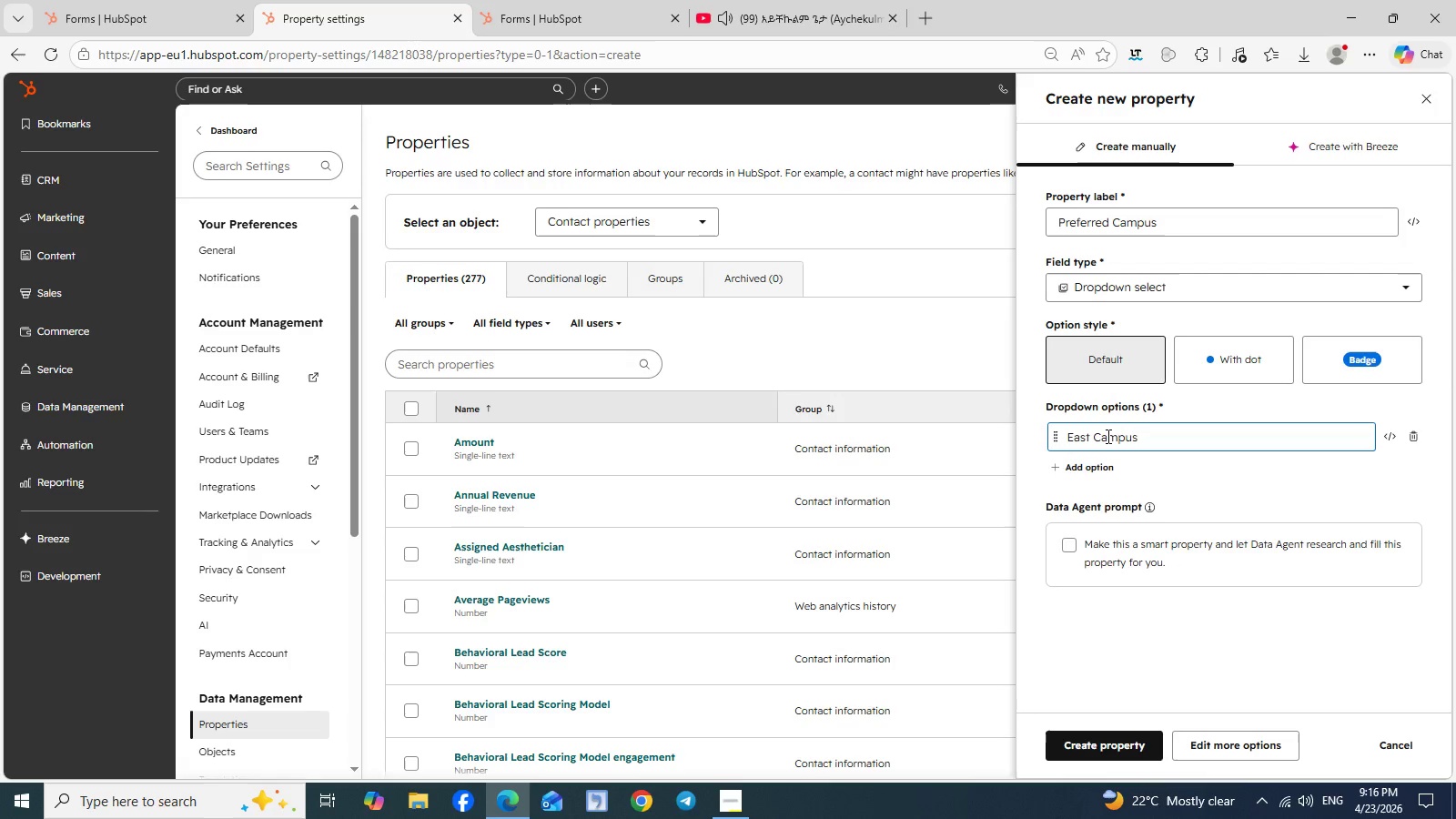 
left_click([1088, 473])
 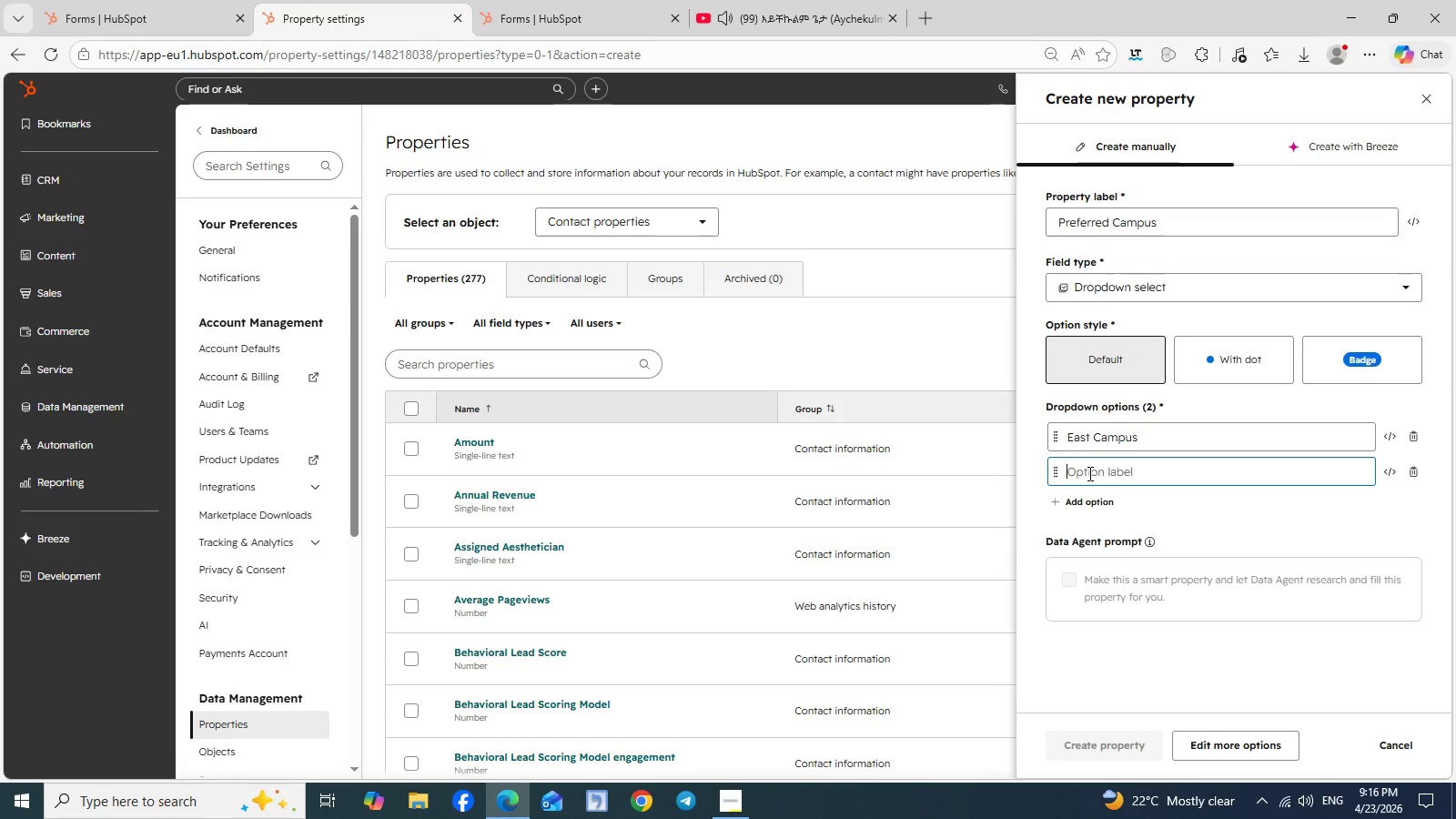 
wait(5.55)
 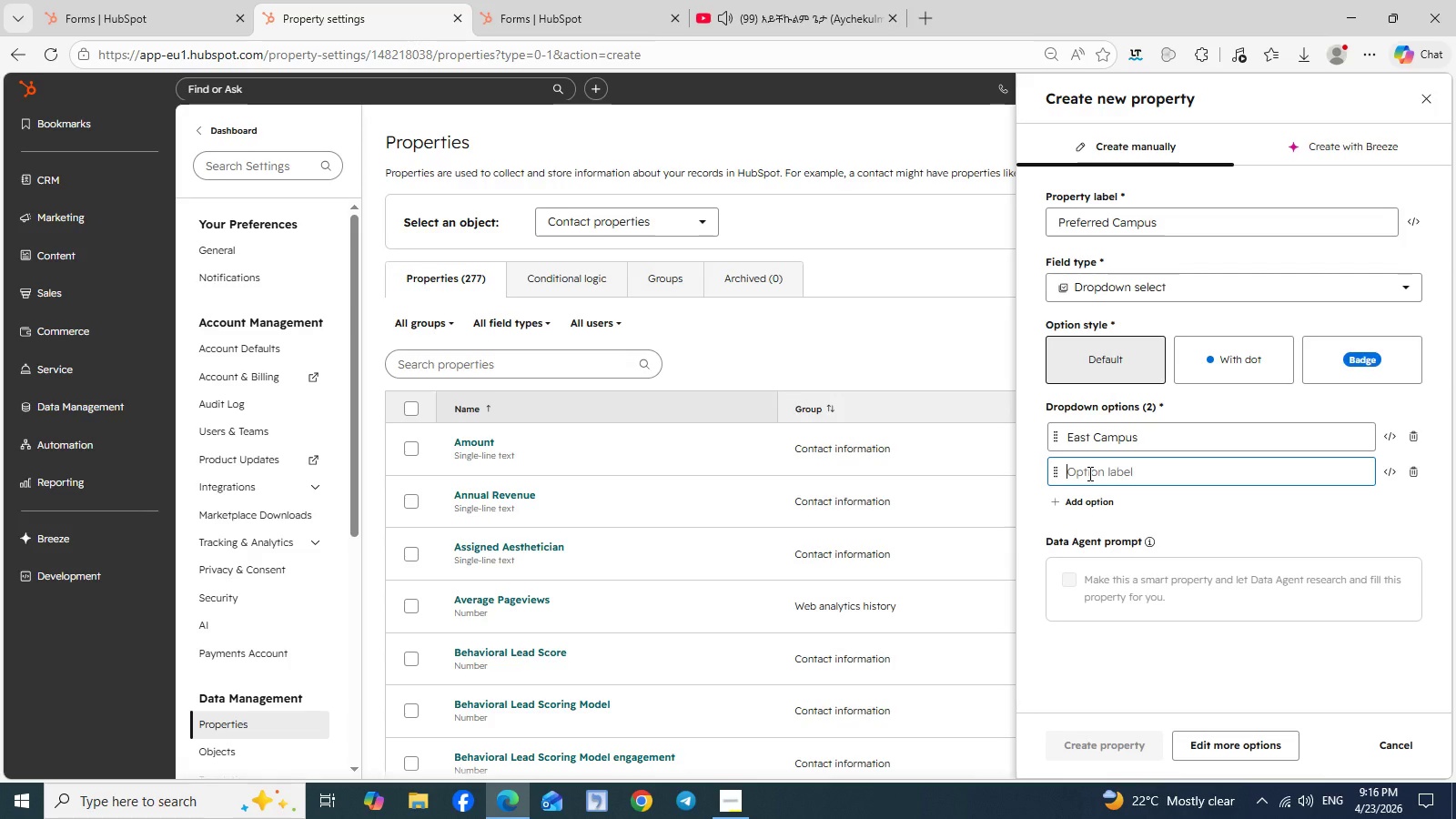 
type(West Campus)
 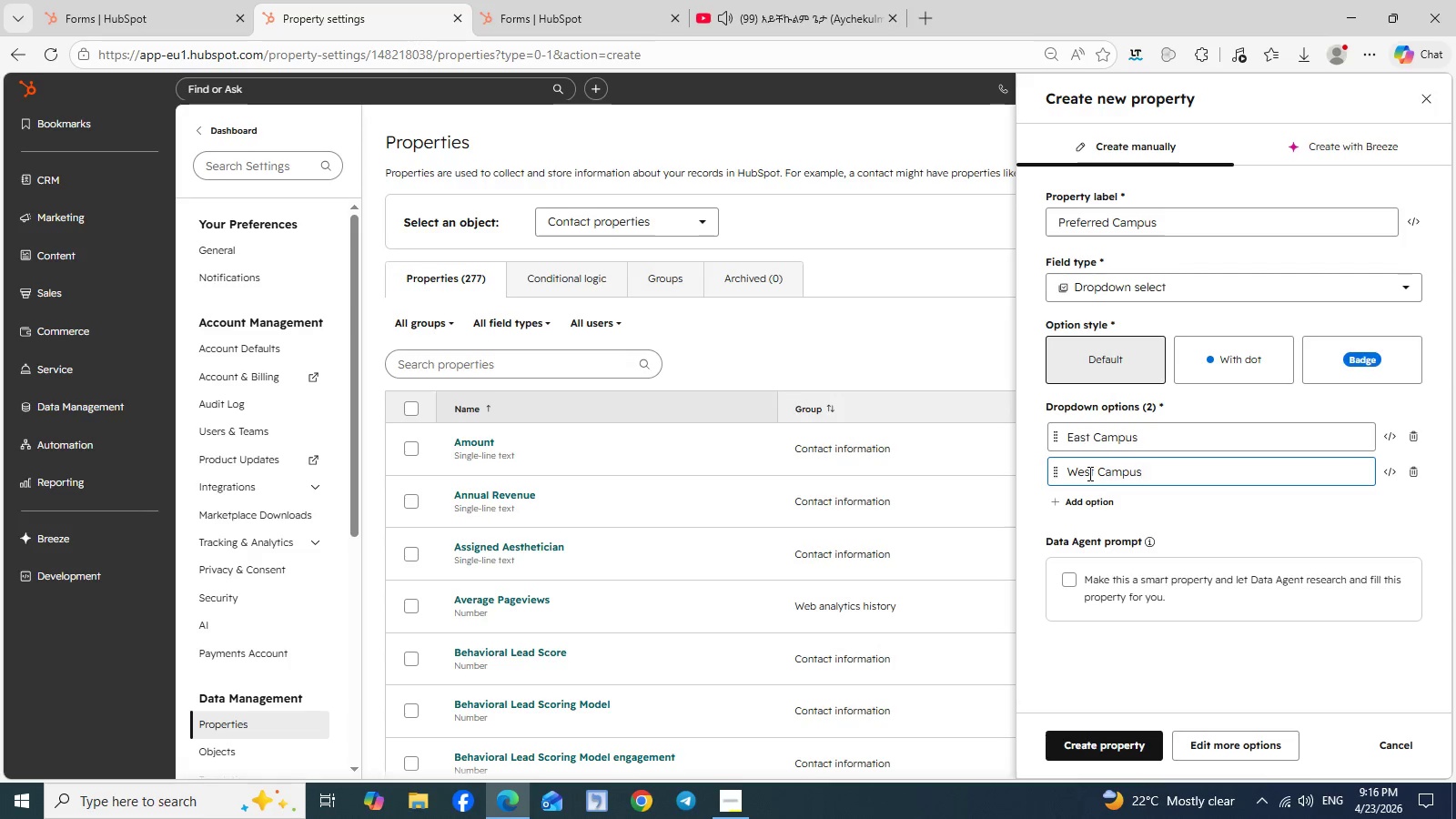 
left_click([1084, 501])
 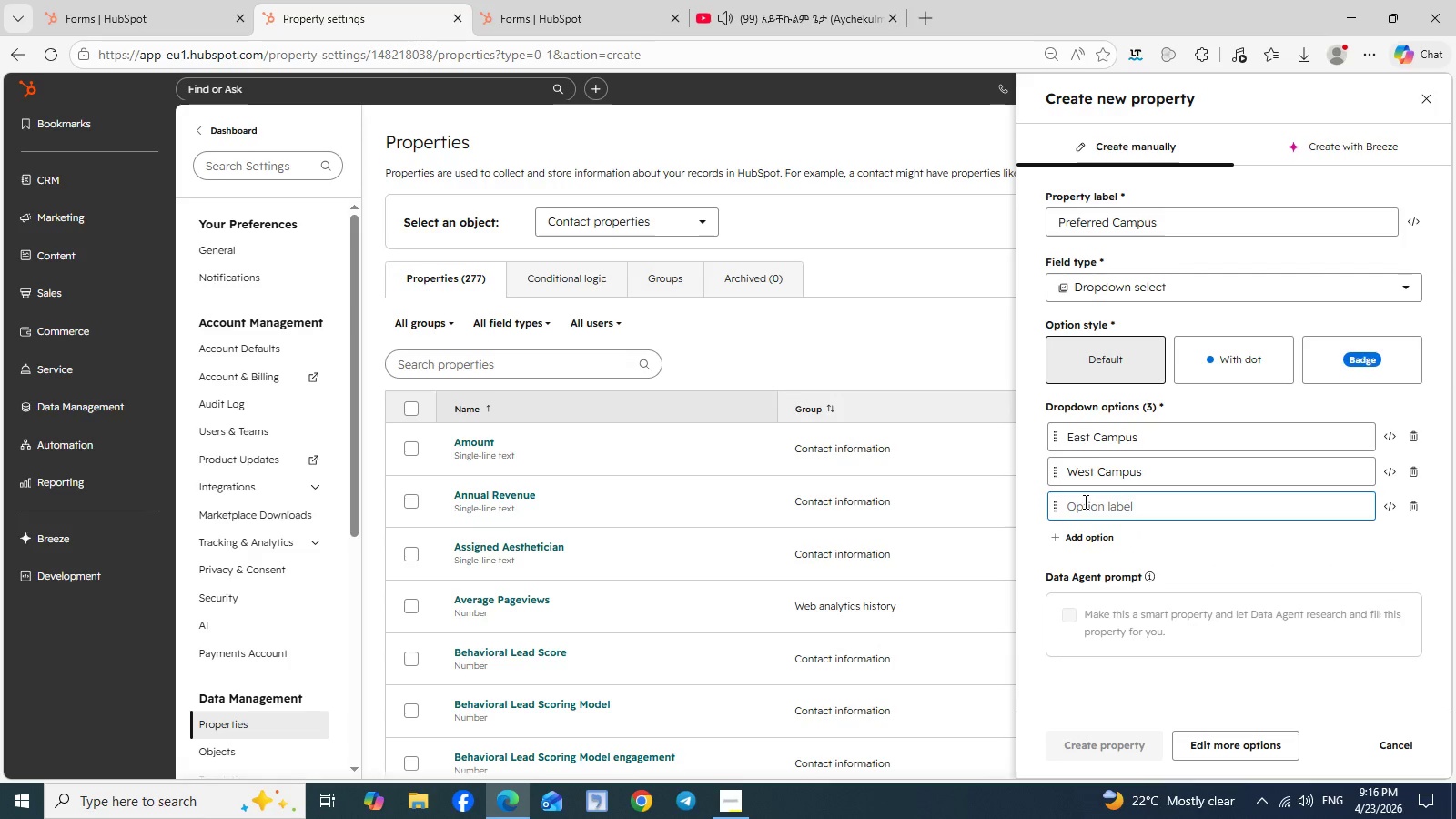 
type(Central Campus)
 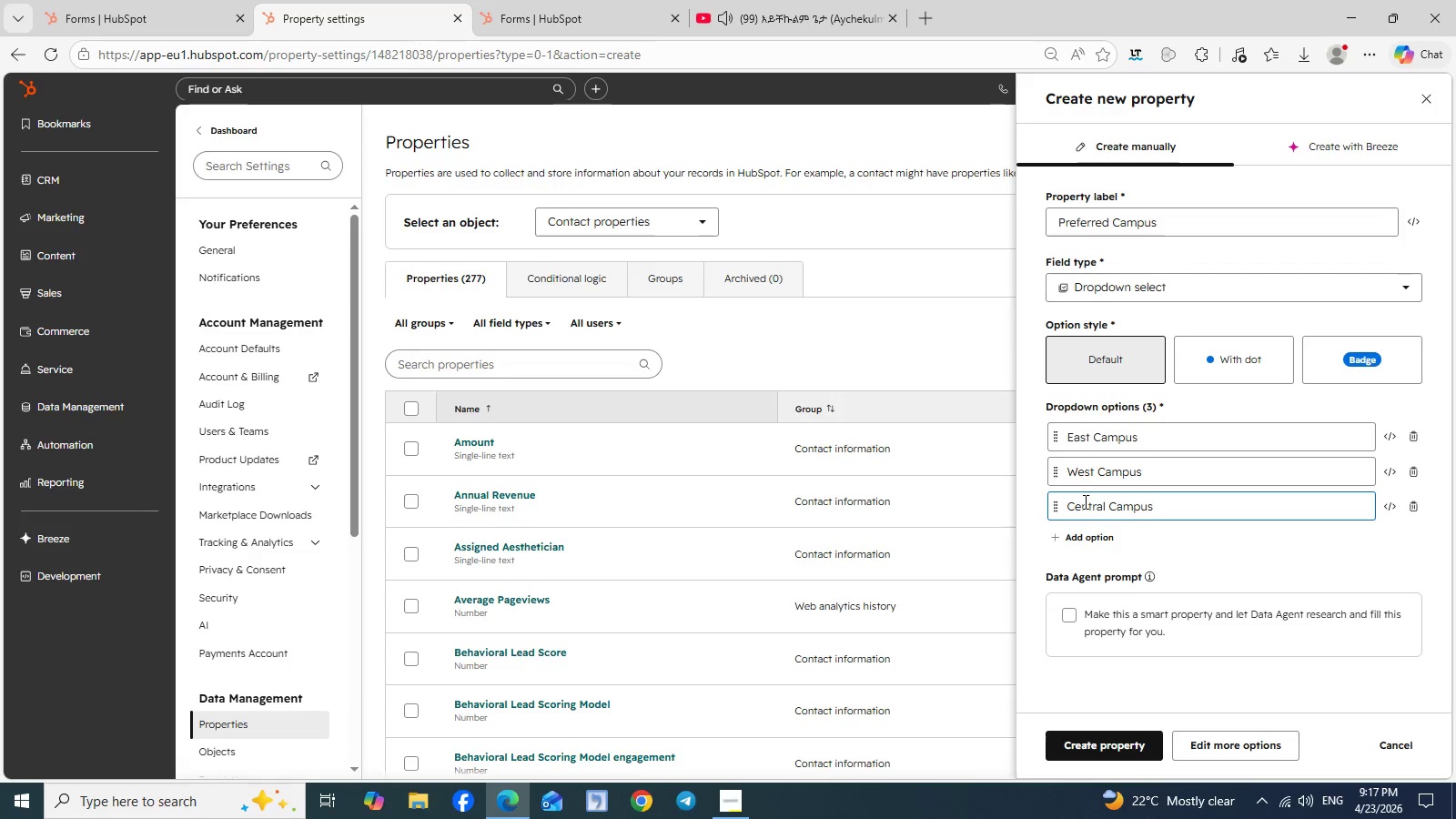 
left_click([1109, 743])
 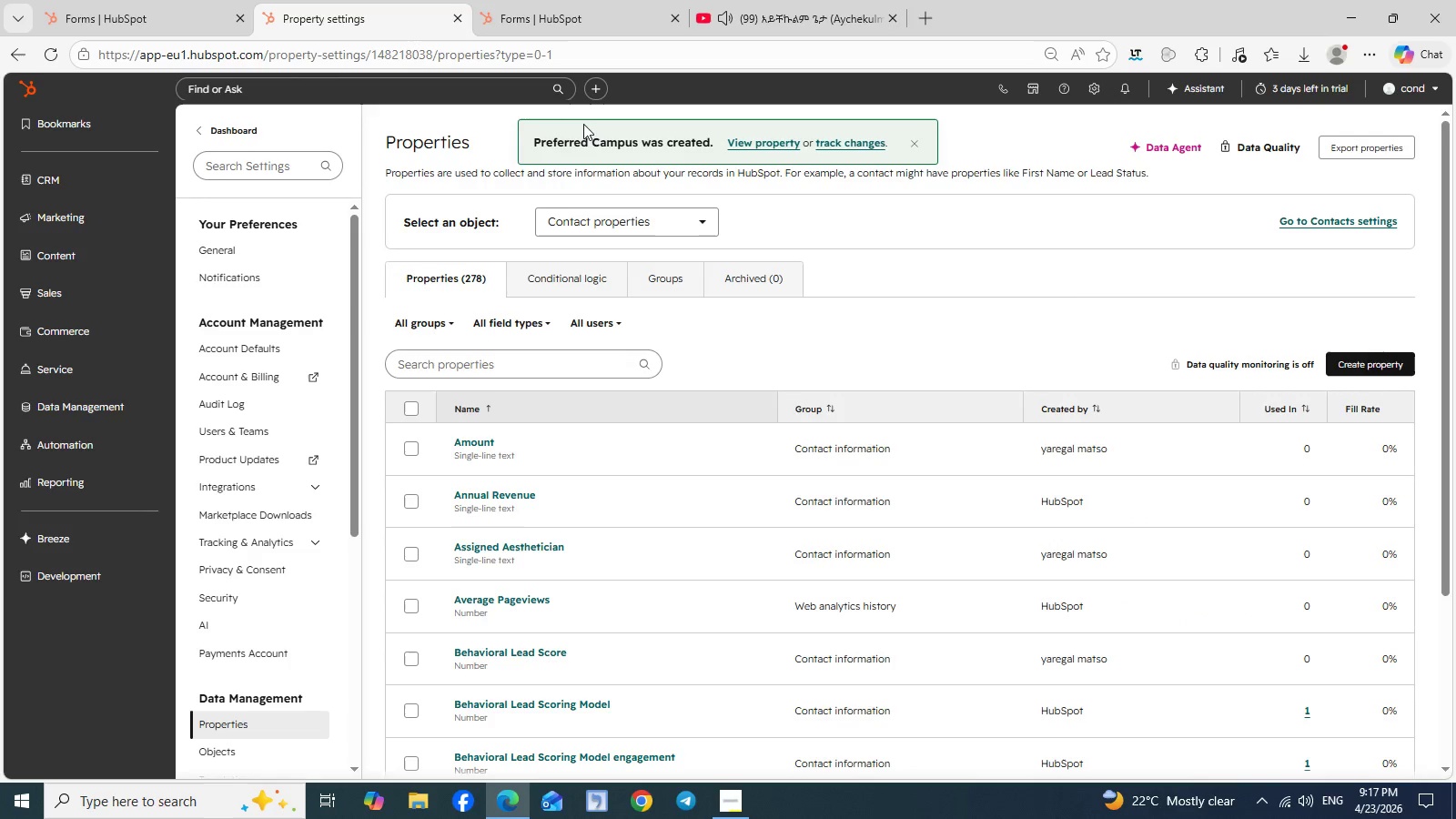 
left_click([560, 31])
 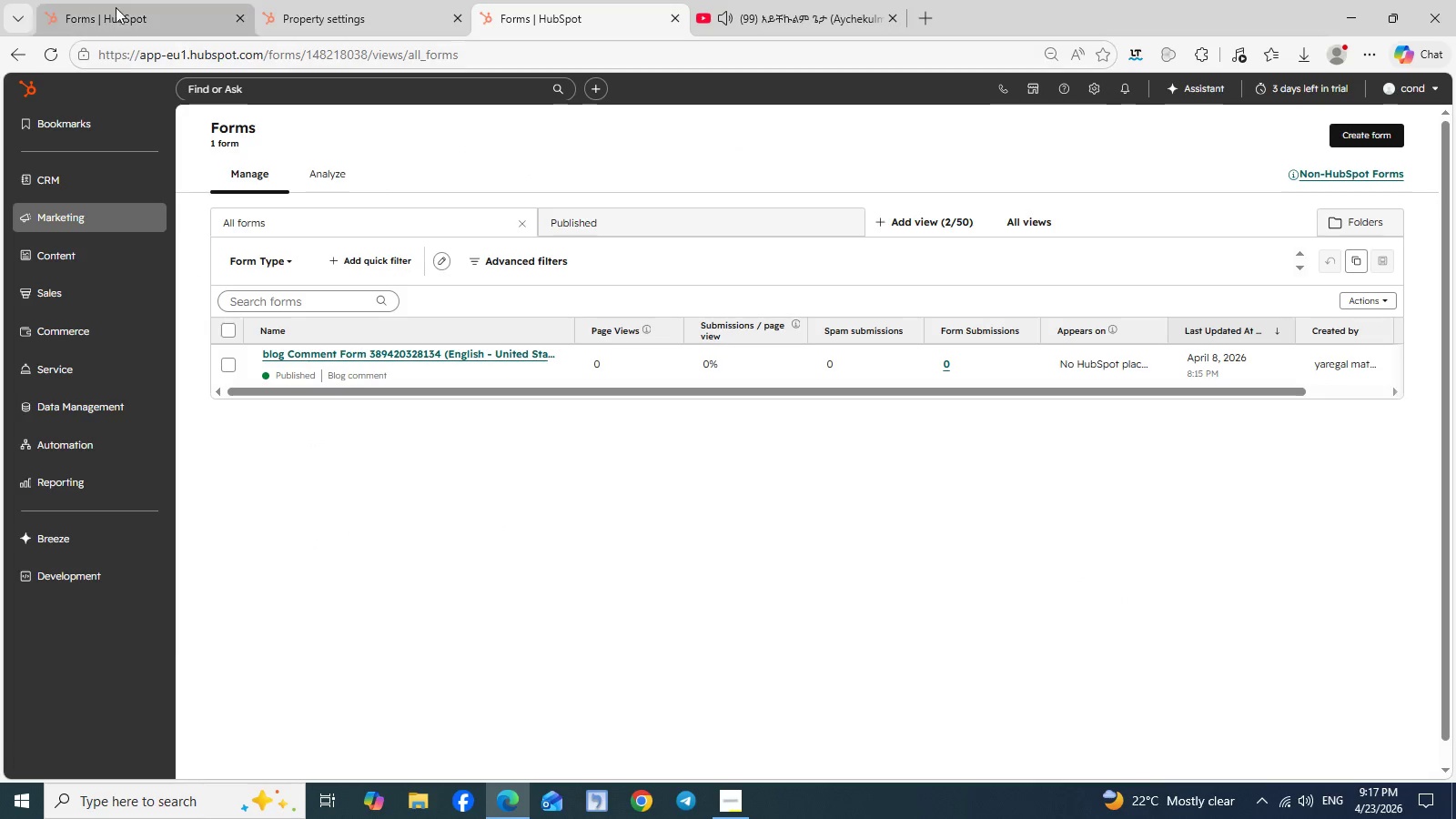 
left_click([114, 5])
 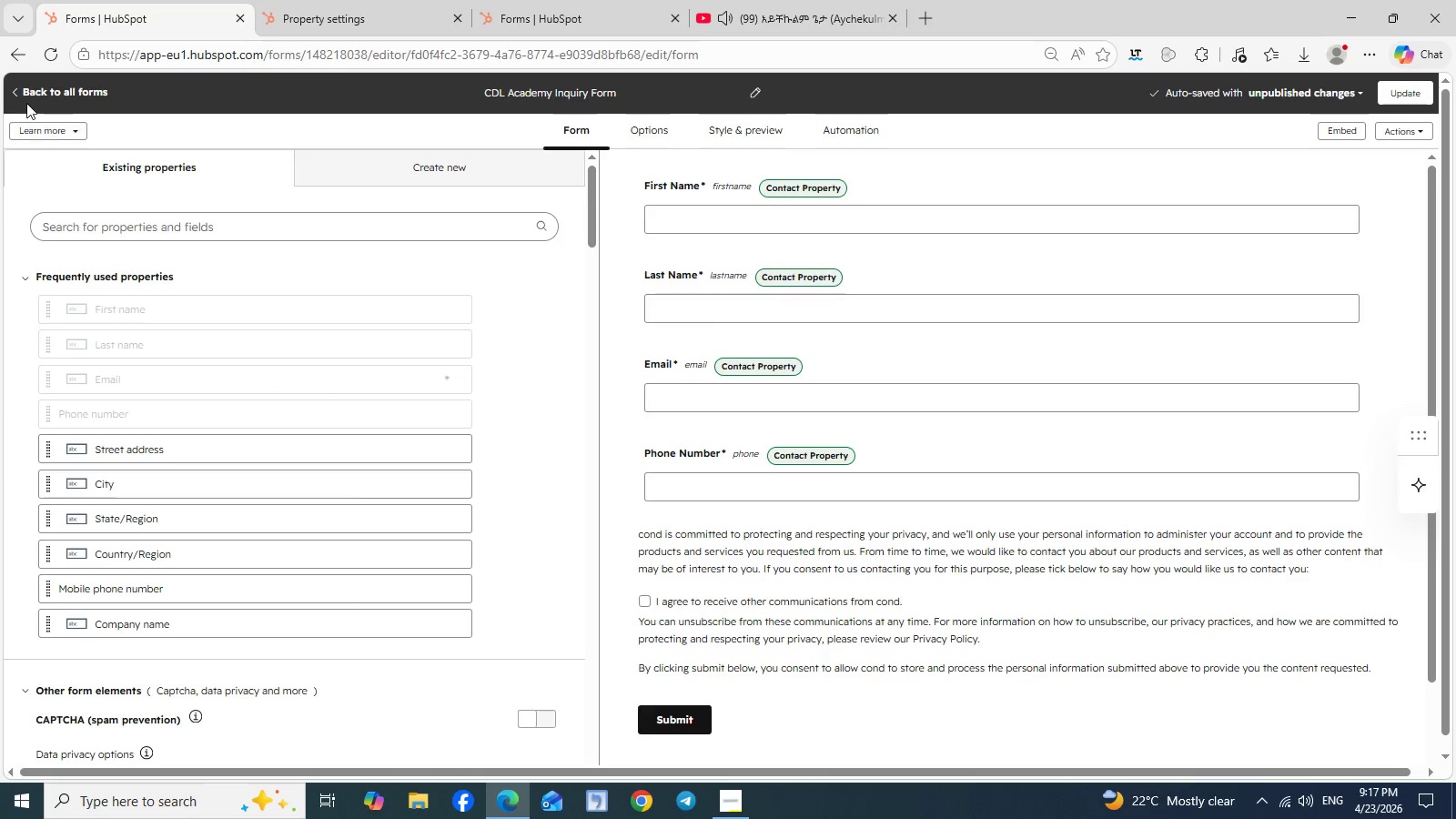 
left_click([14, 96])
 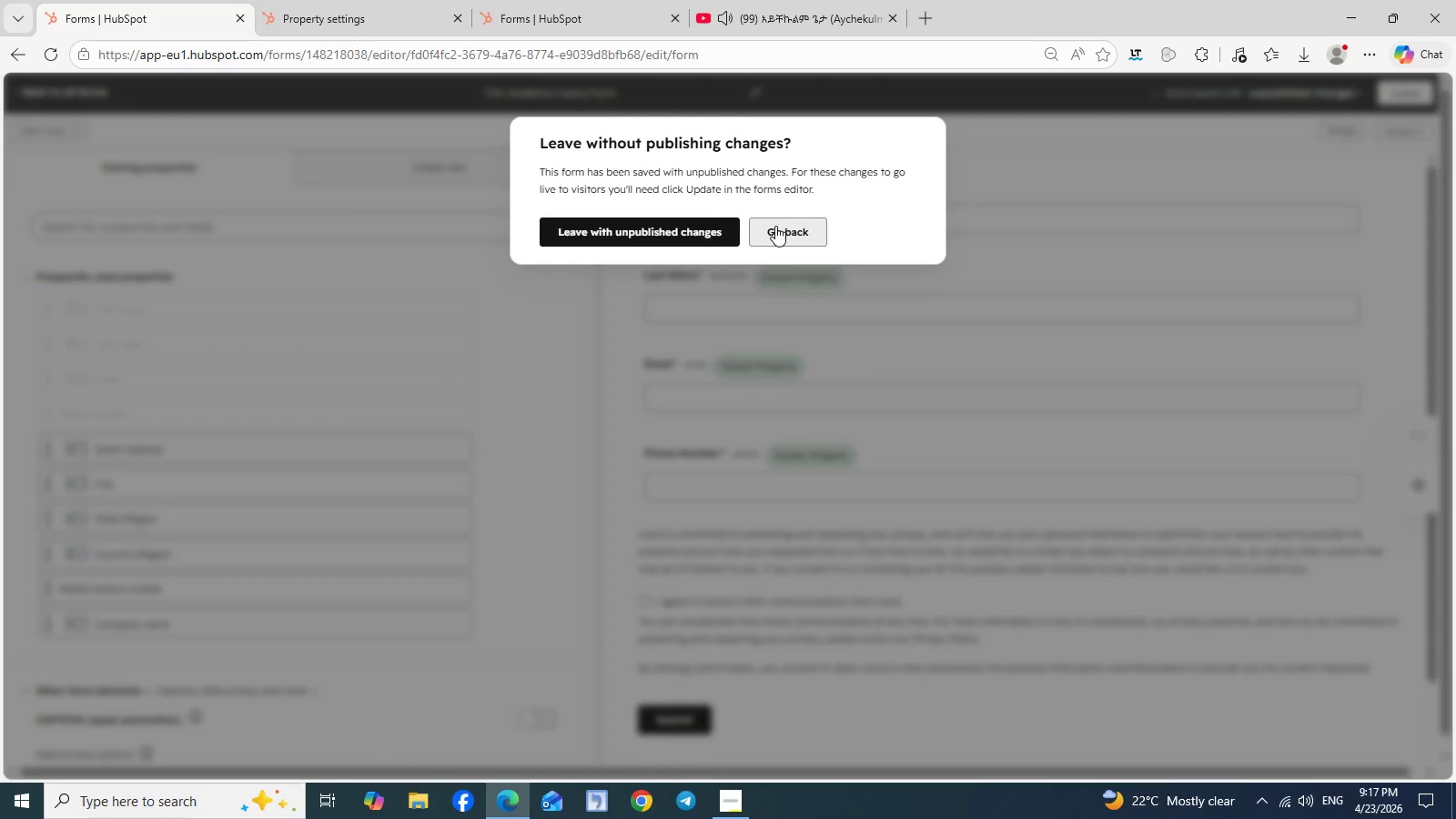 
left_click([807, 233])
 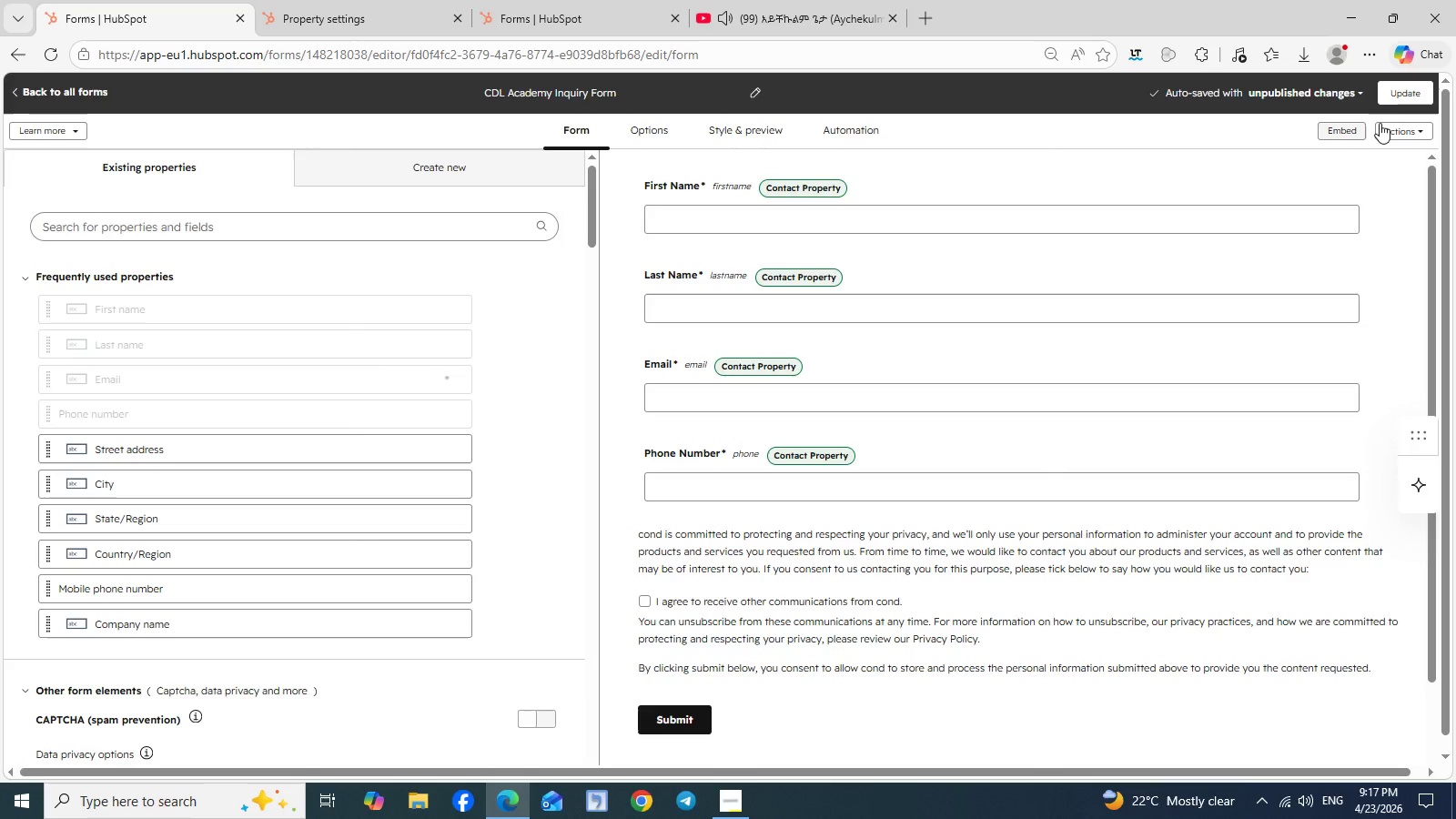 
left_click([1405, 96])
 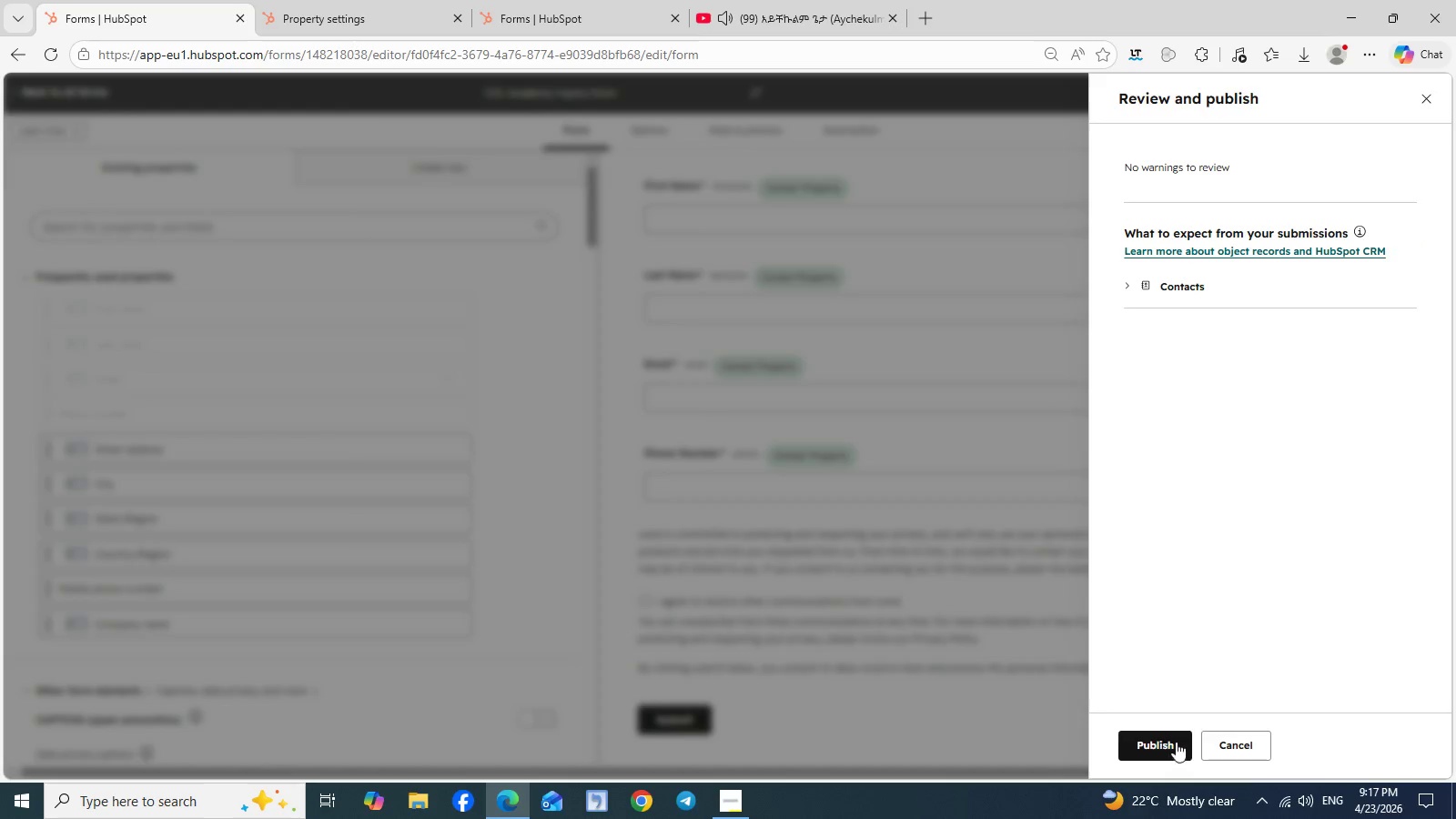 
left_click([1155, 739])
 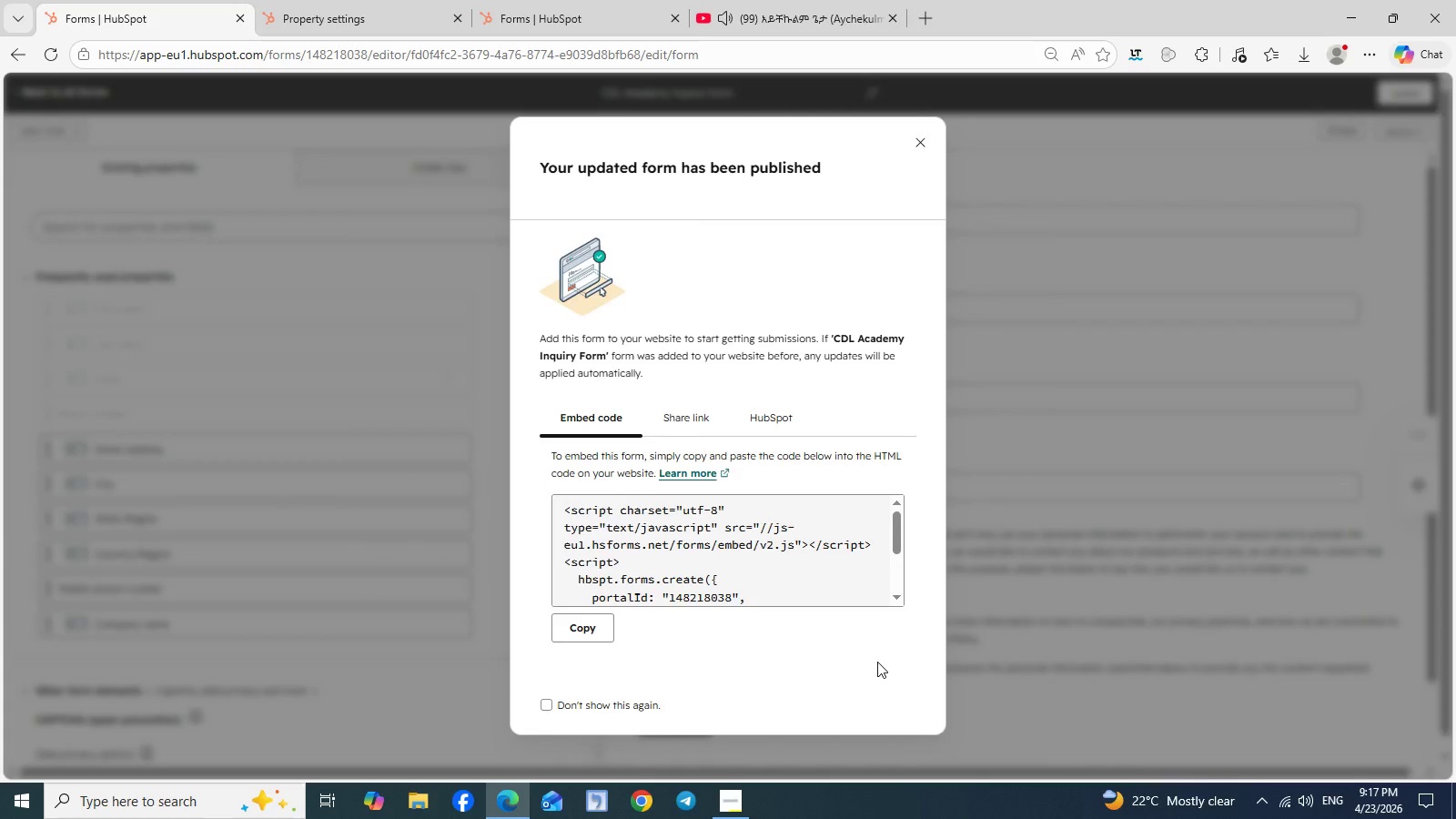 
wait(12.72)
 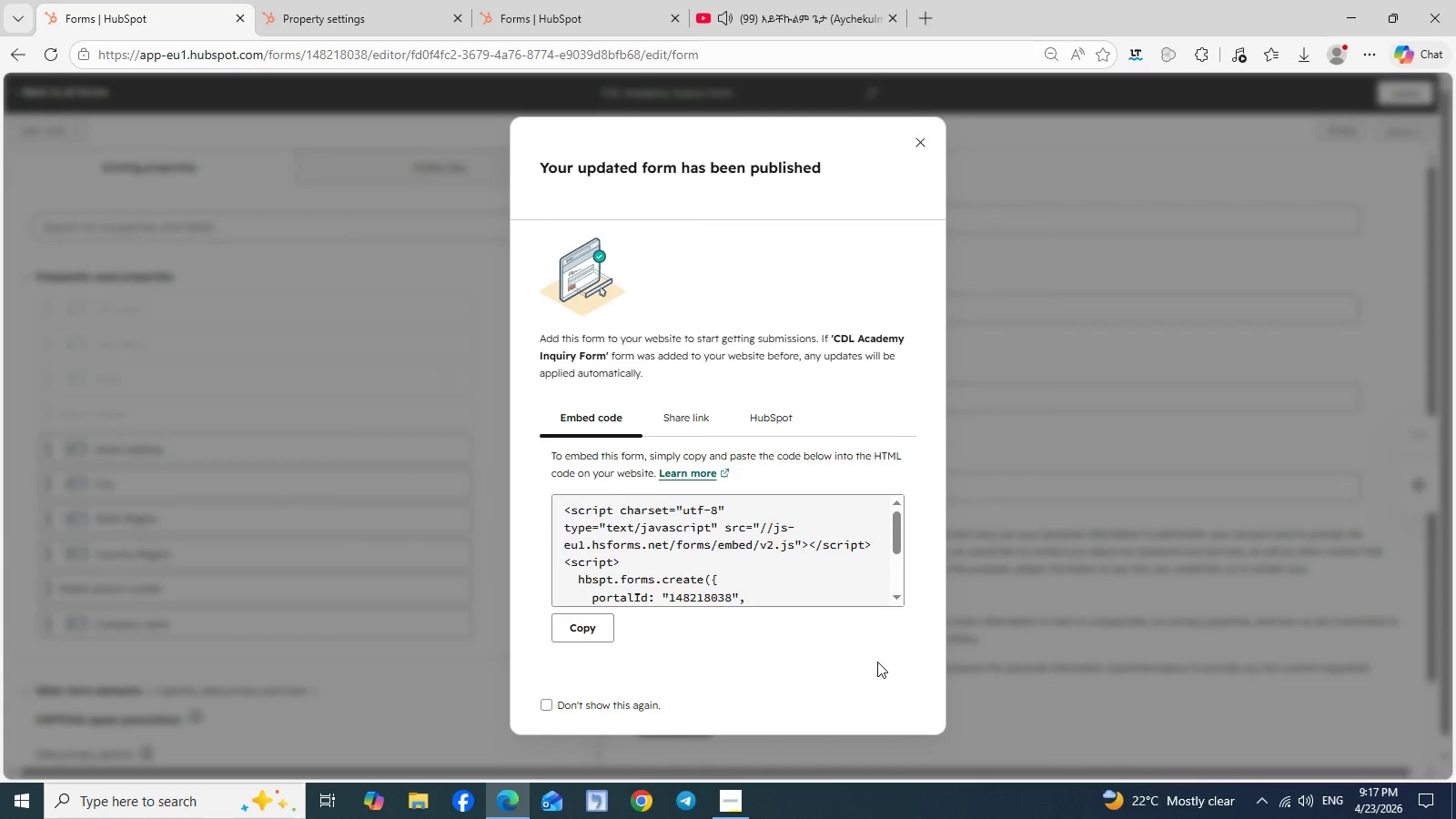 
left_click([921, 140])
 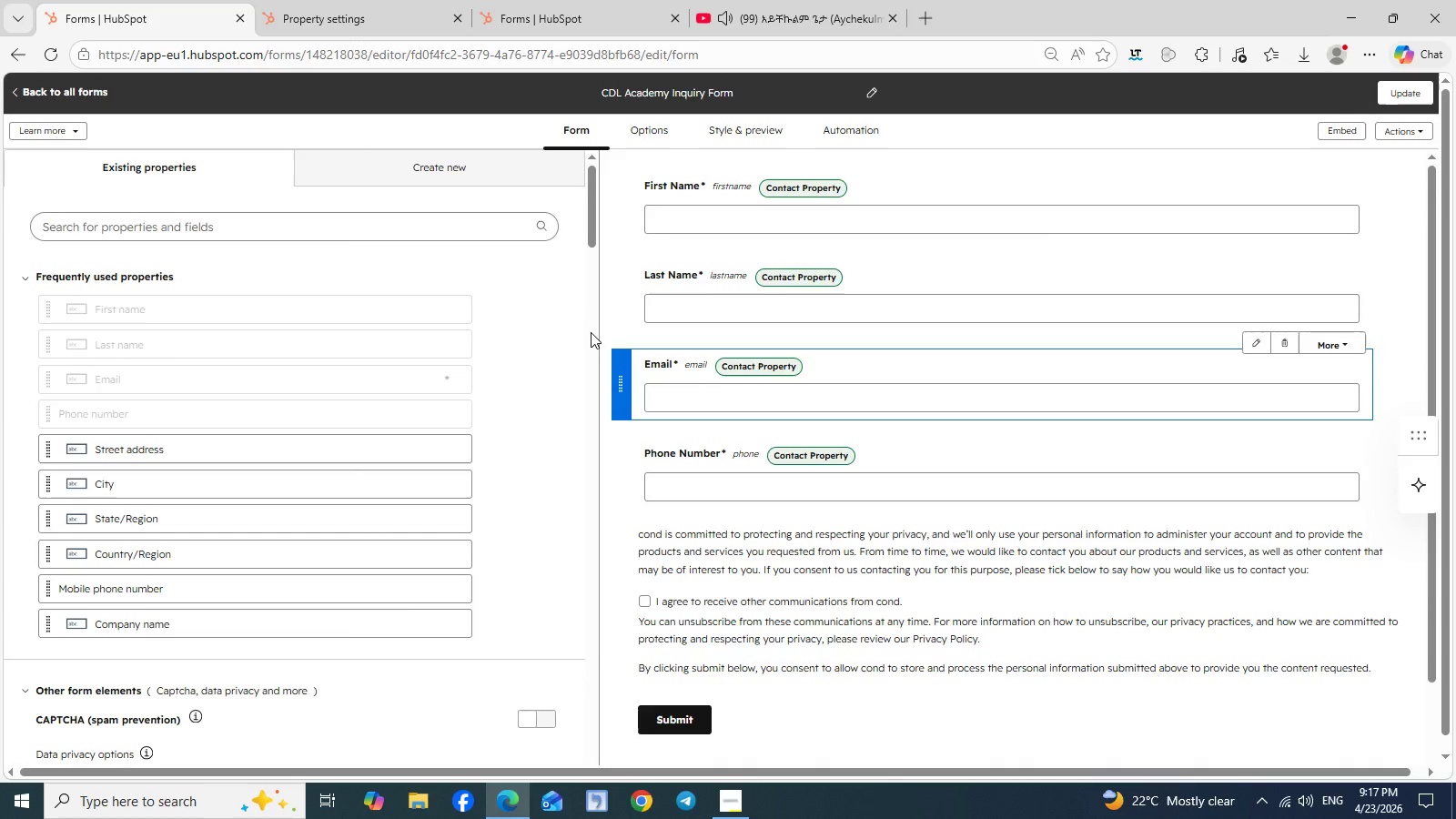 
left_click([571, 294])
 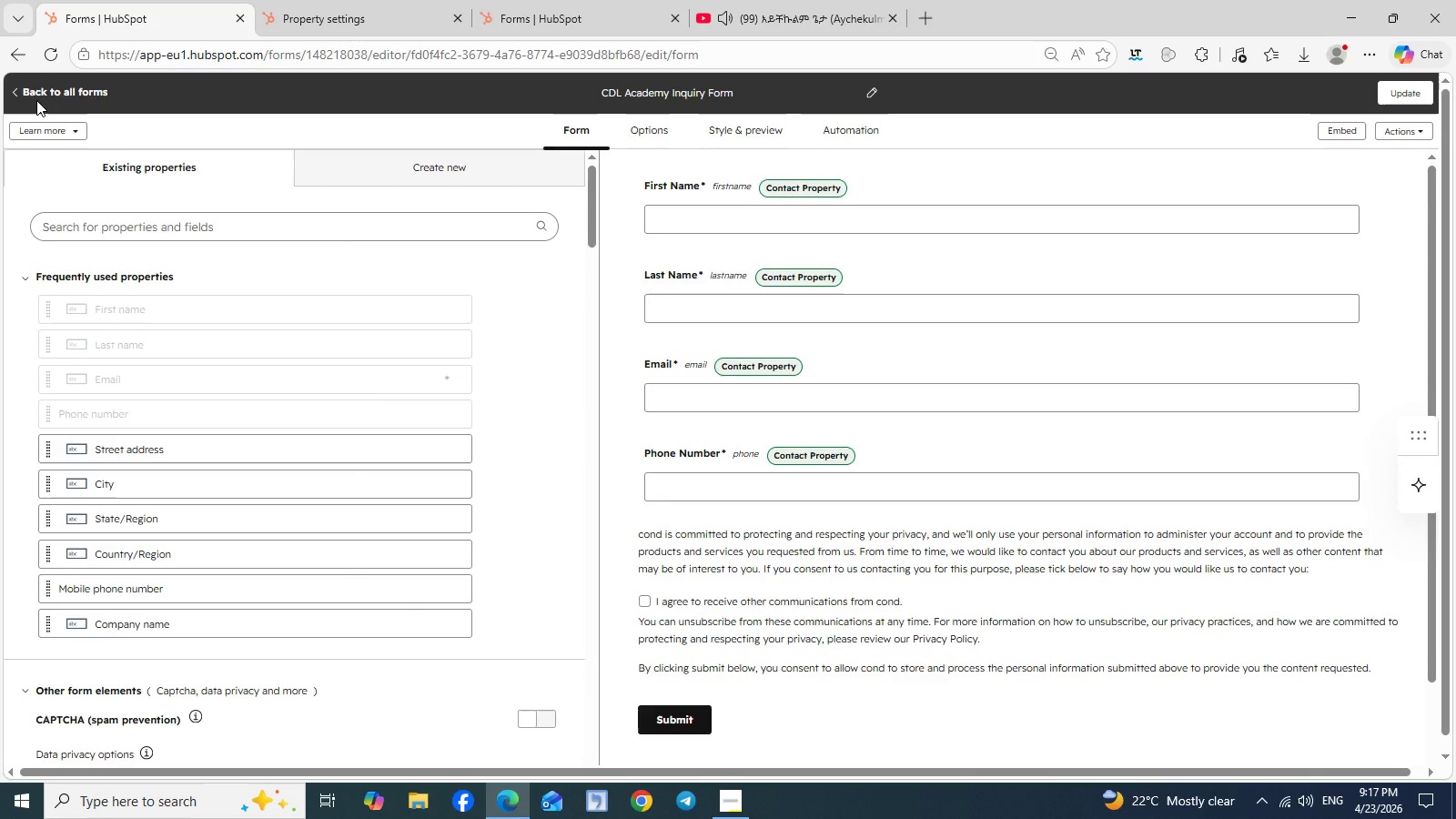 
left_click([38, 100])
 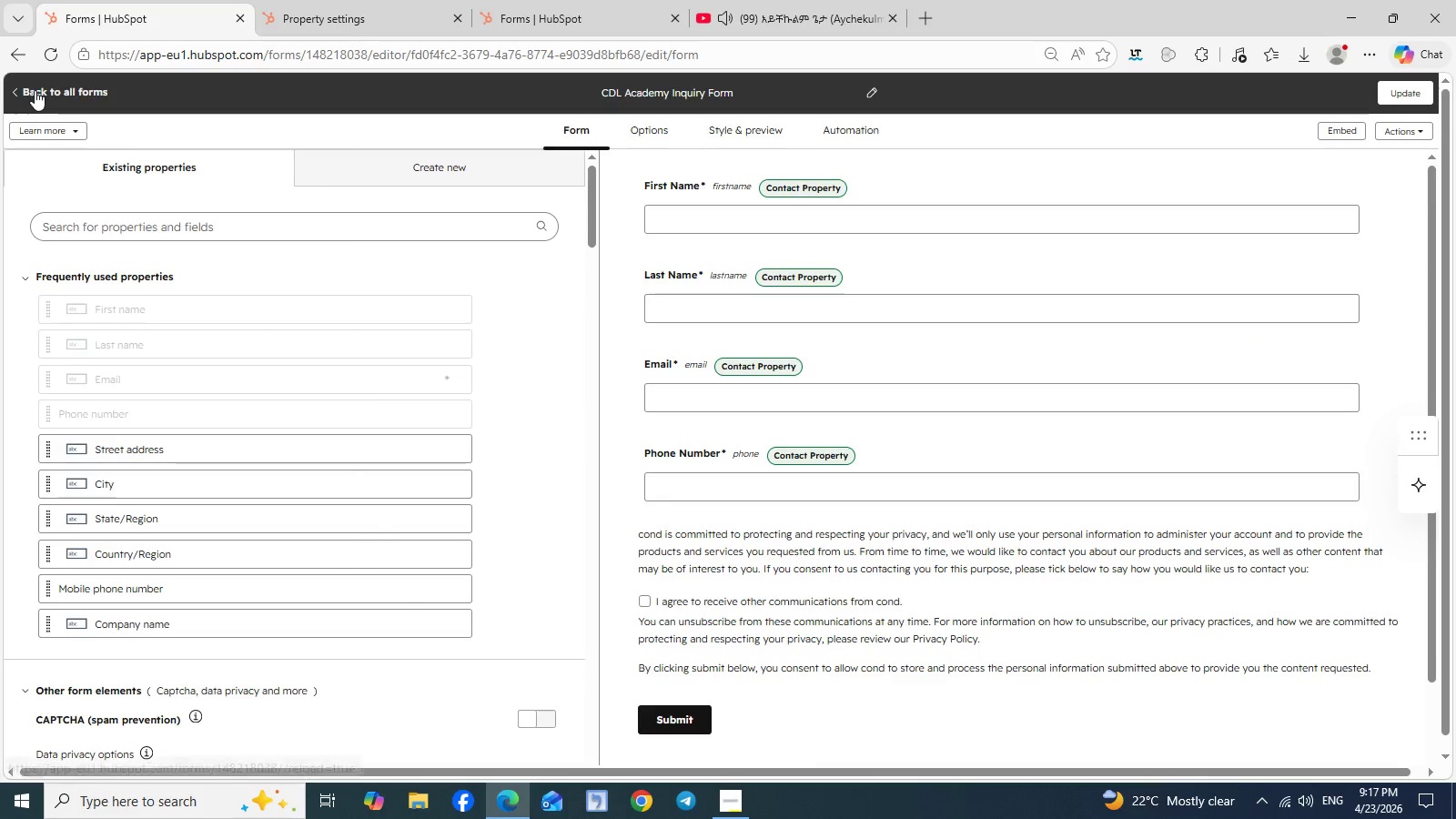 
left_click([35, 90])
 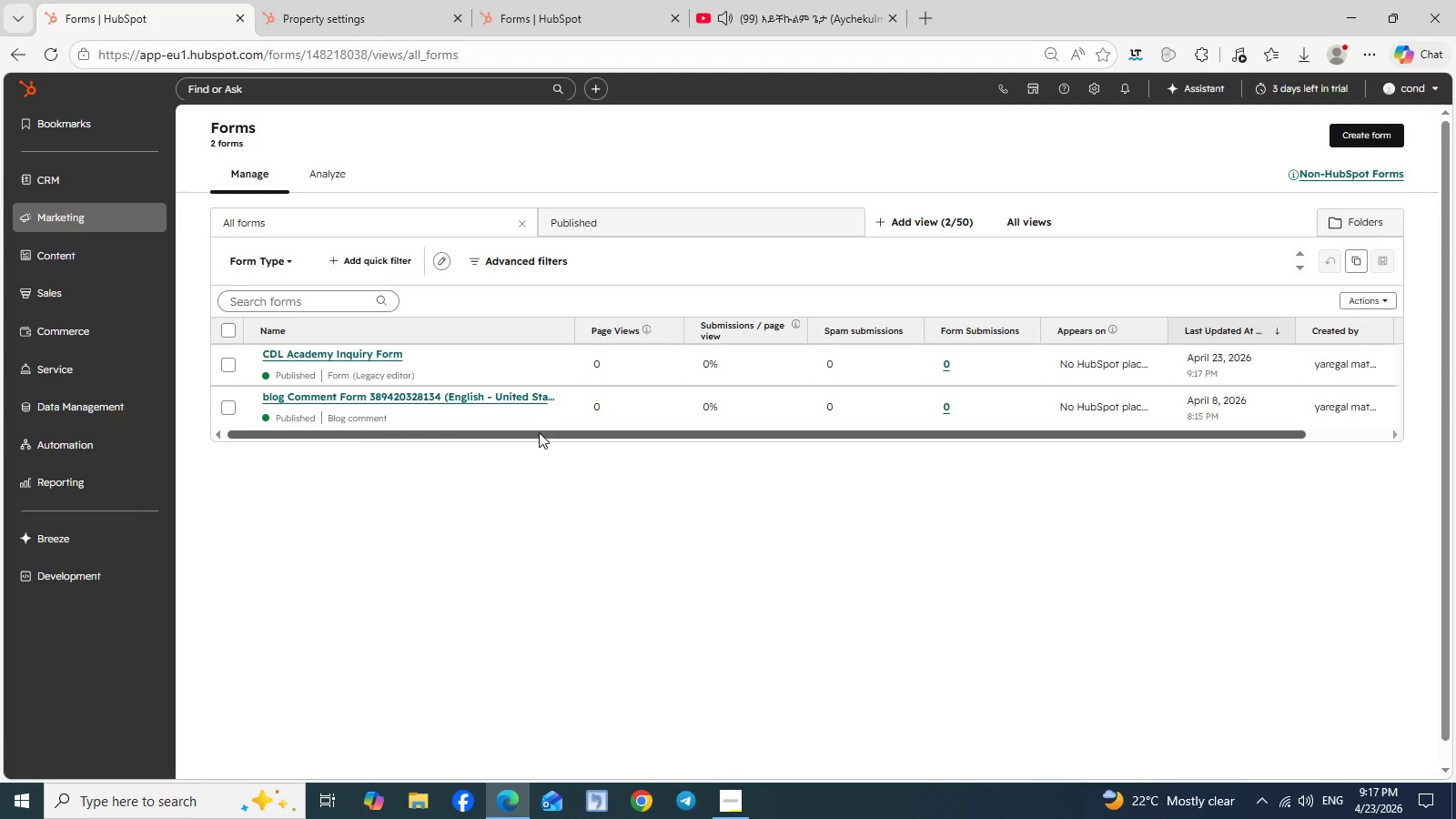 
left_click([548, 407])
 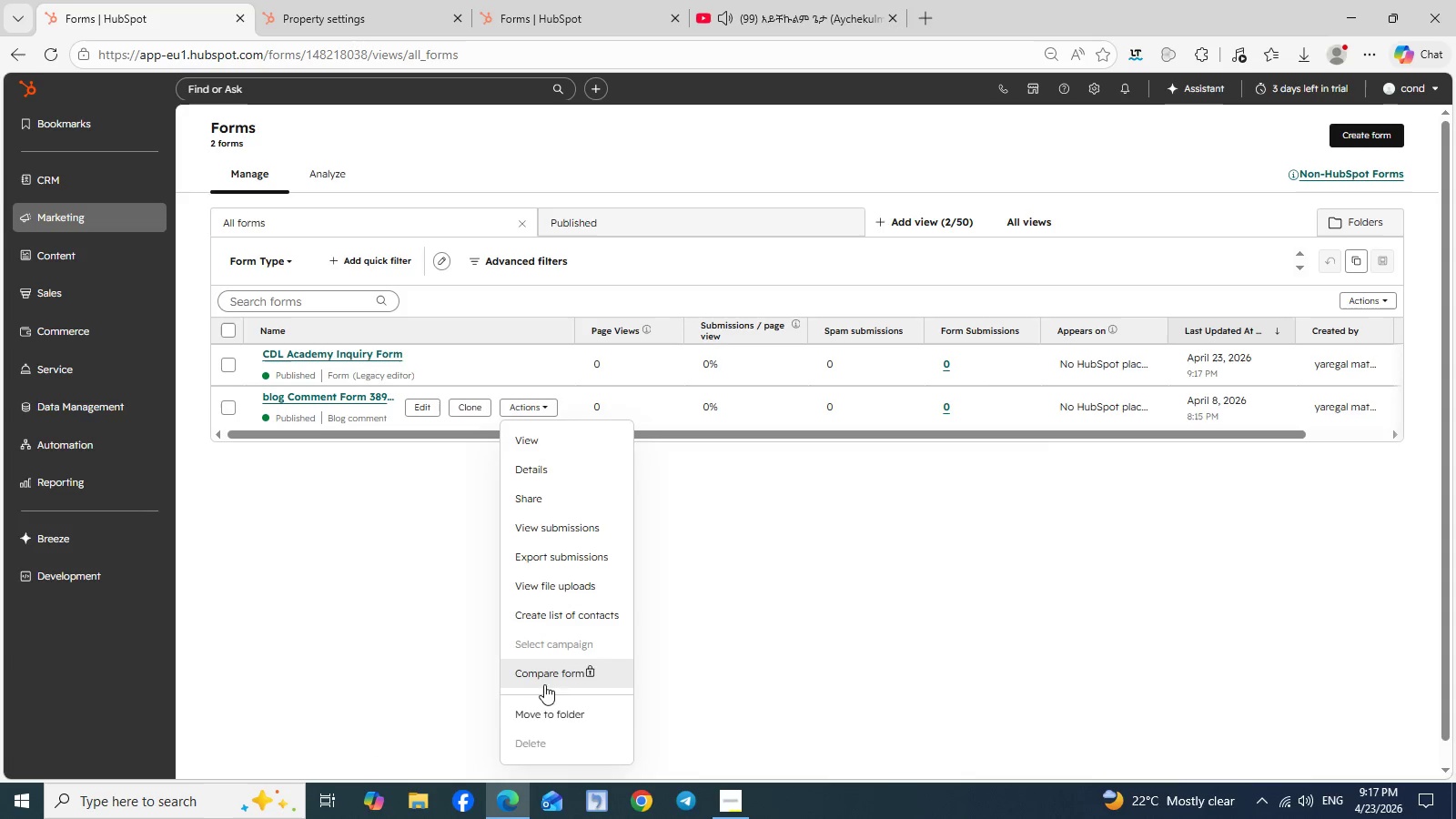 
mouse_move([545, 711])
 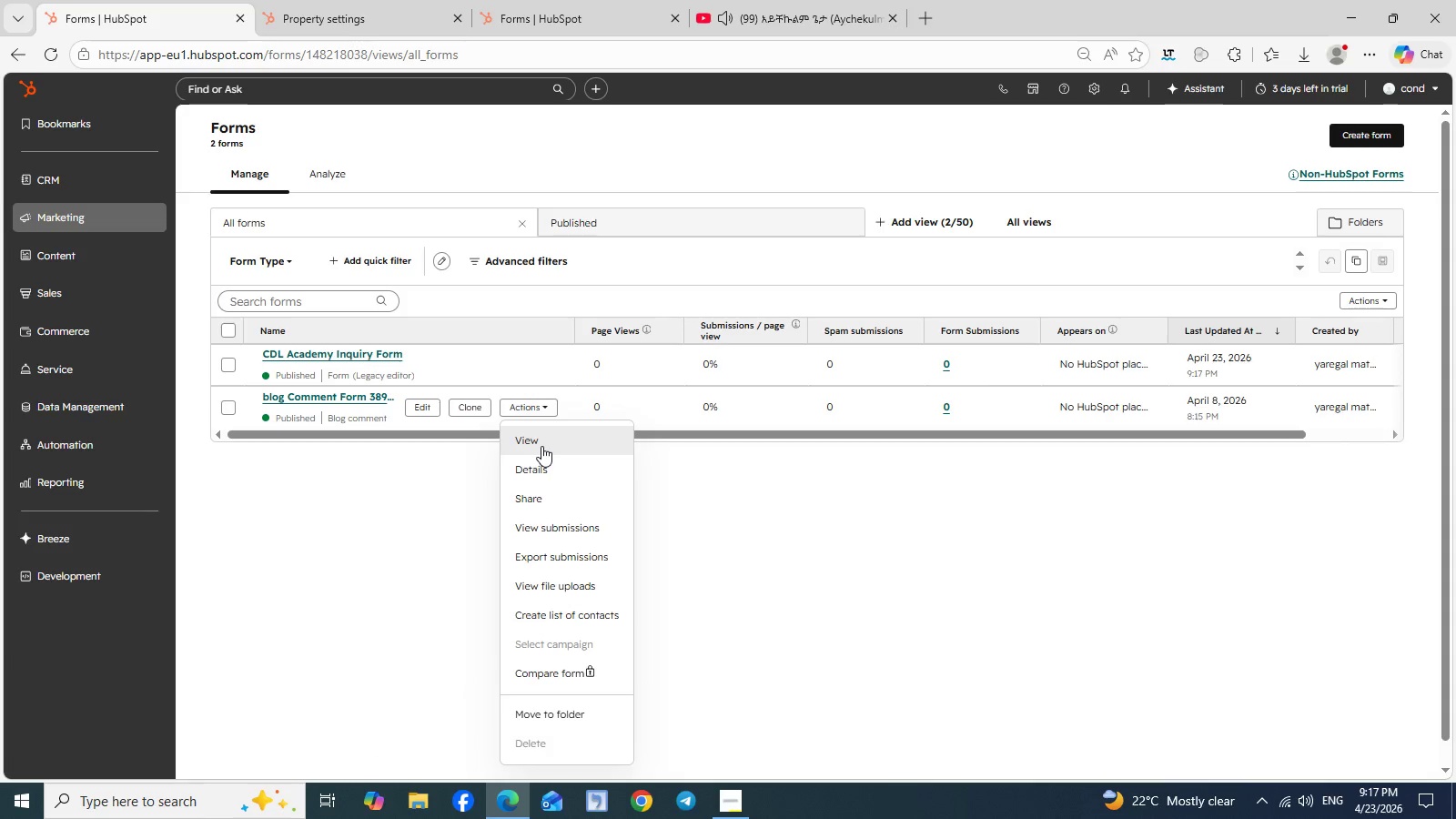 
wait(7.07)
 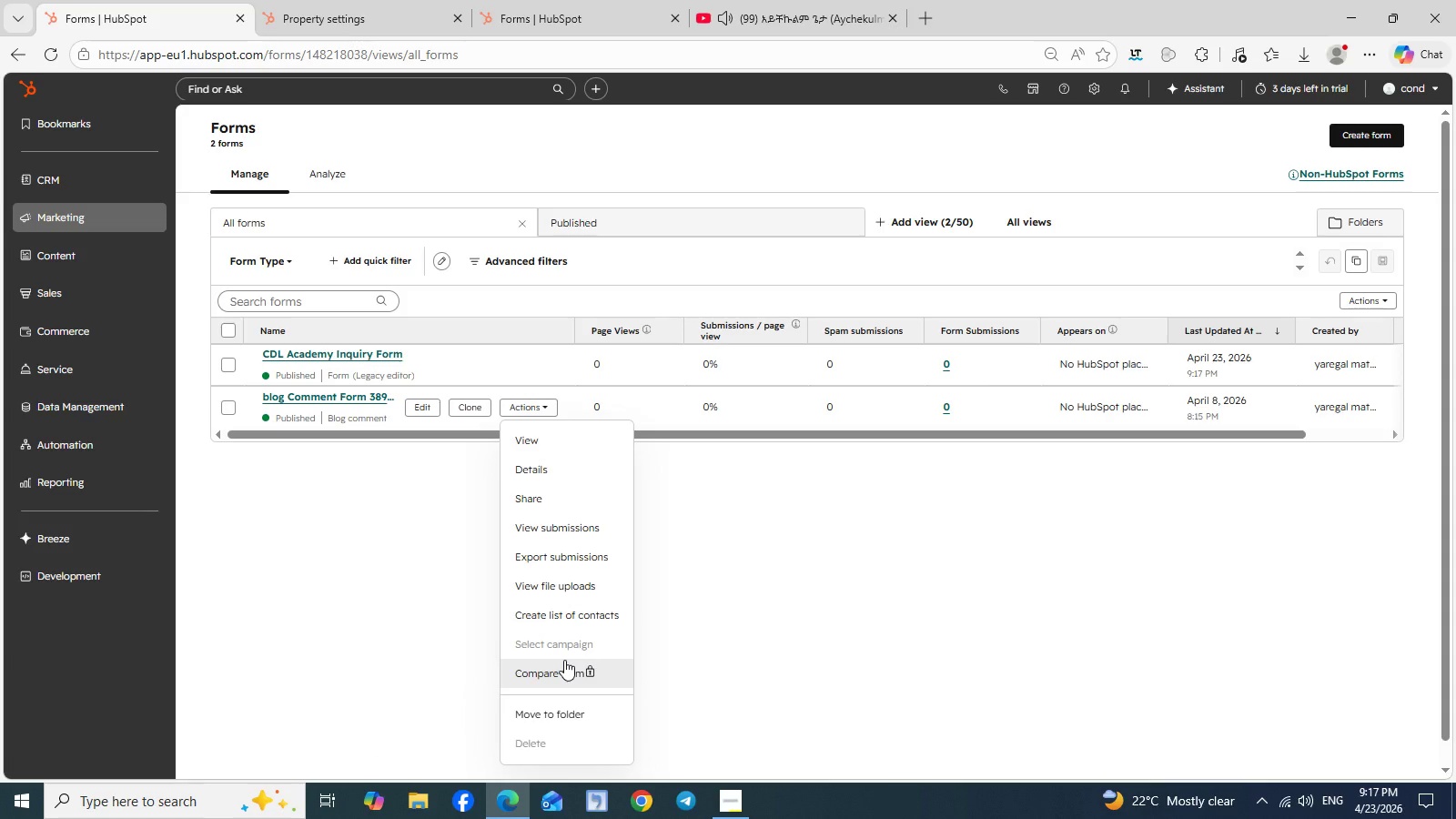 
left_click([373, 351])
 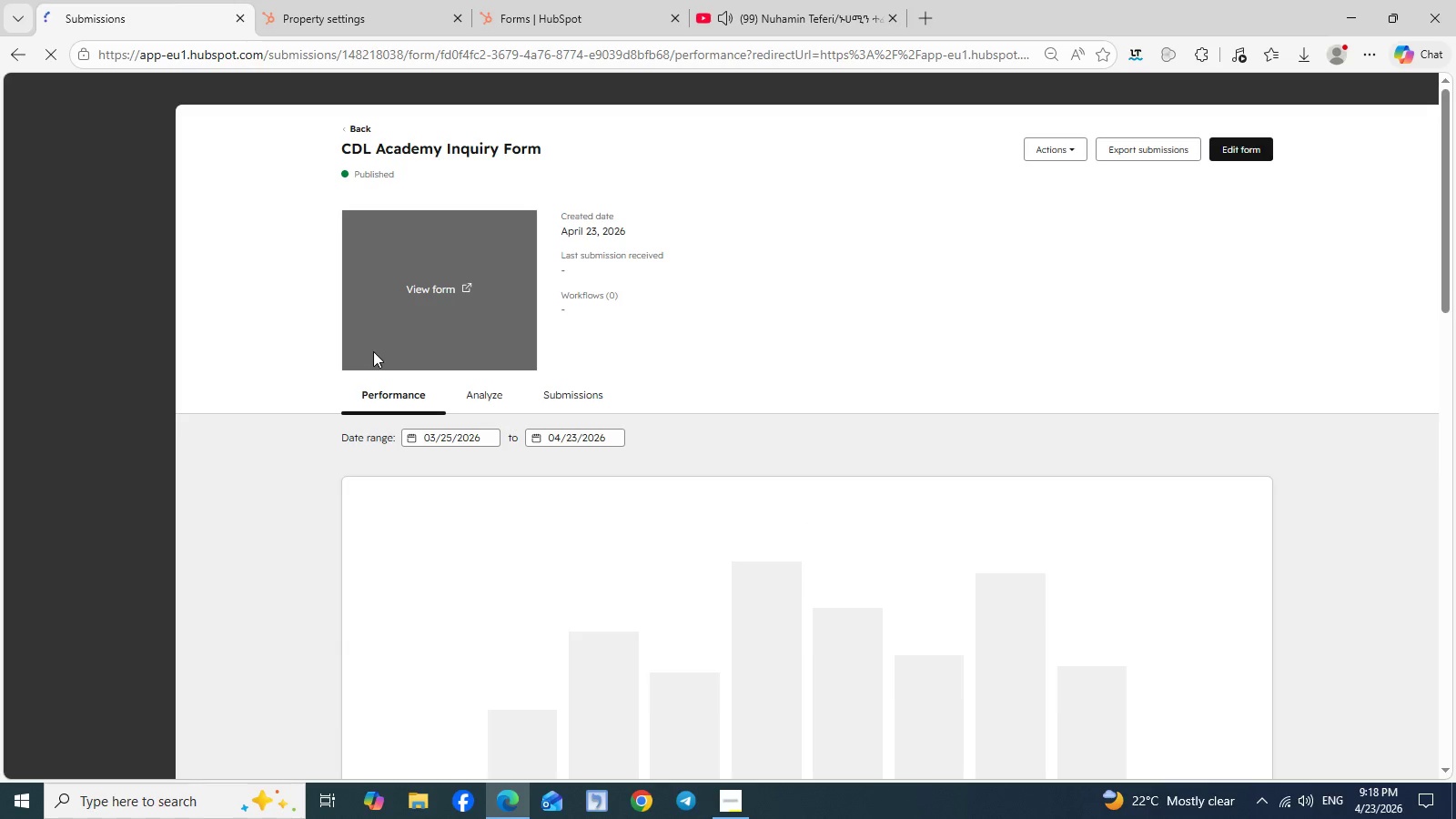 
wait(14.33)
 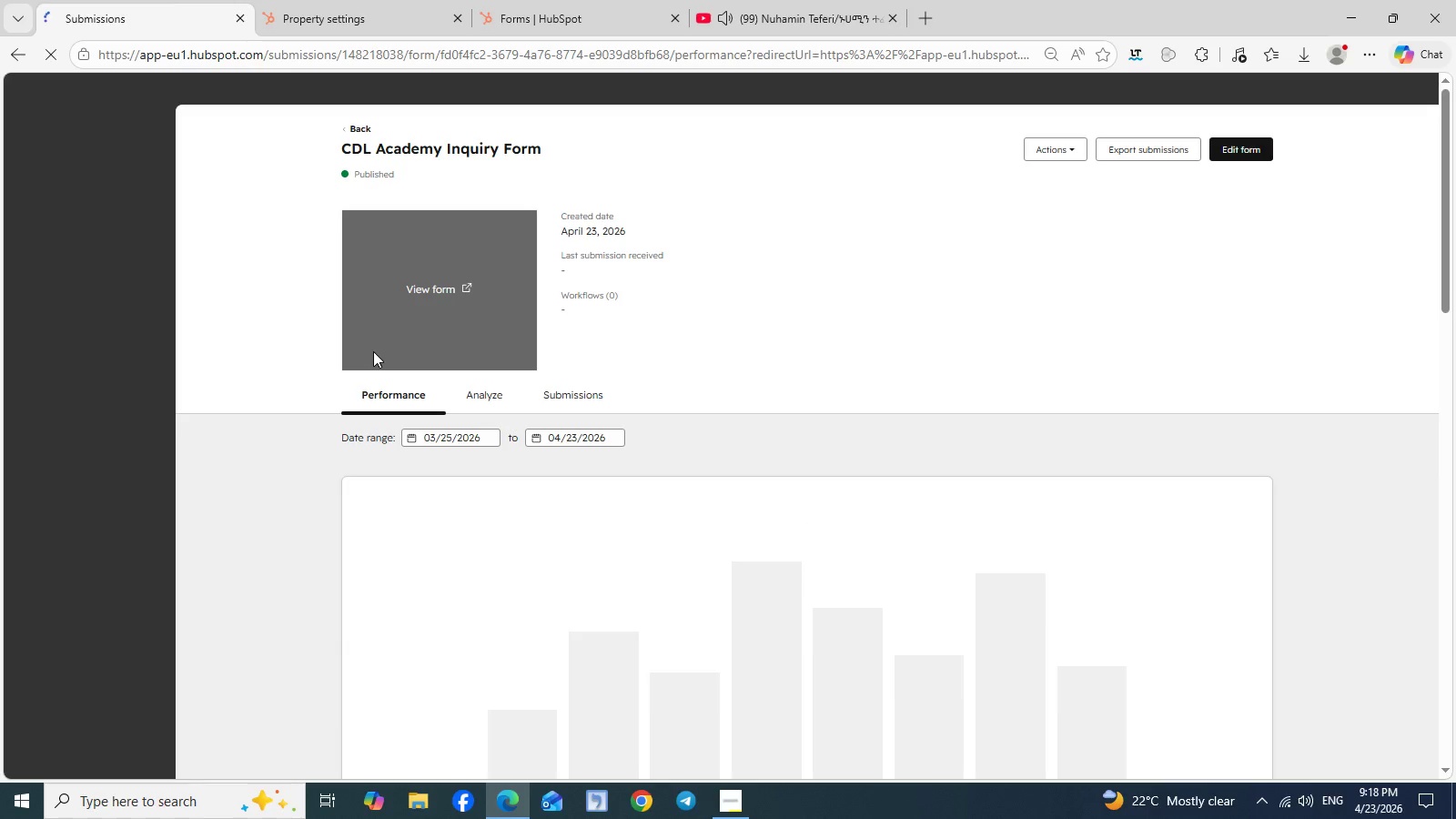 
left_click([466, 282])
 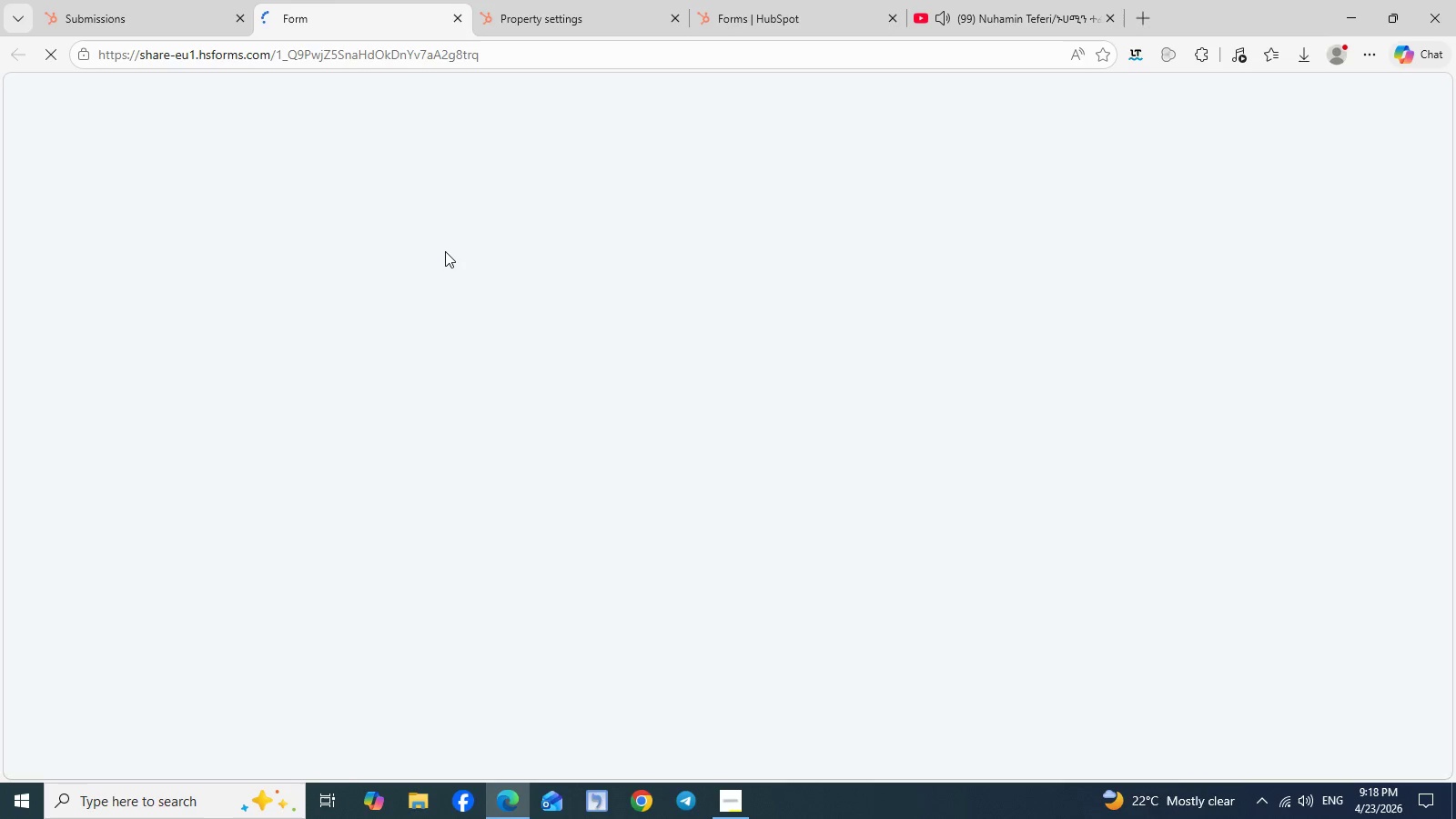 
wait(14.58)
 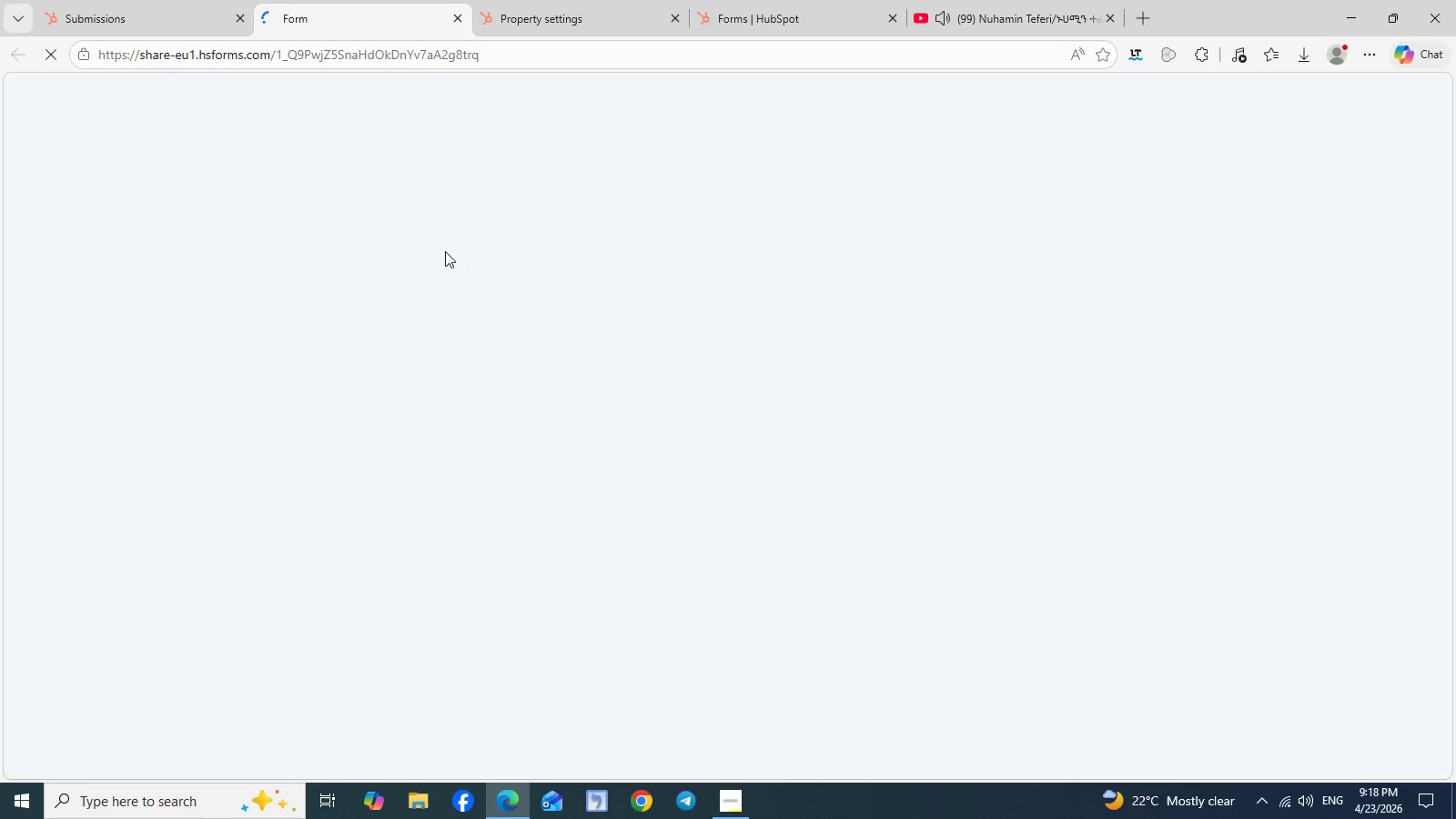 
left_click([549, 15])
 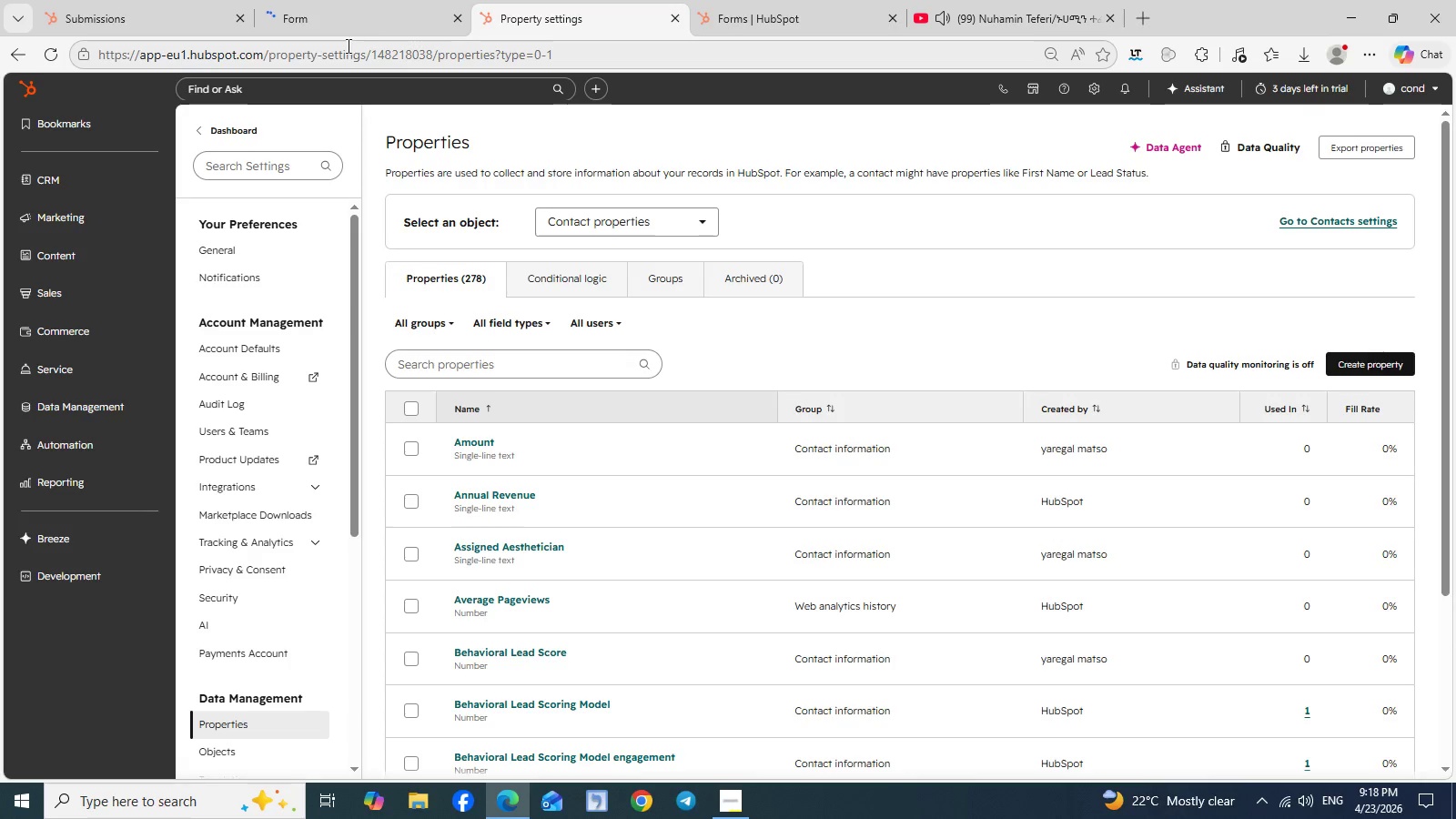 
left_click([350, 23])
 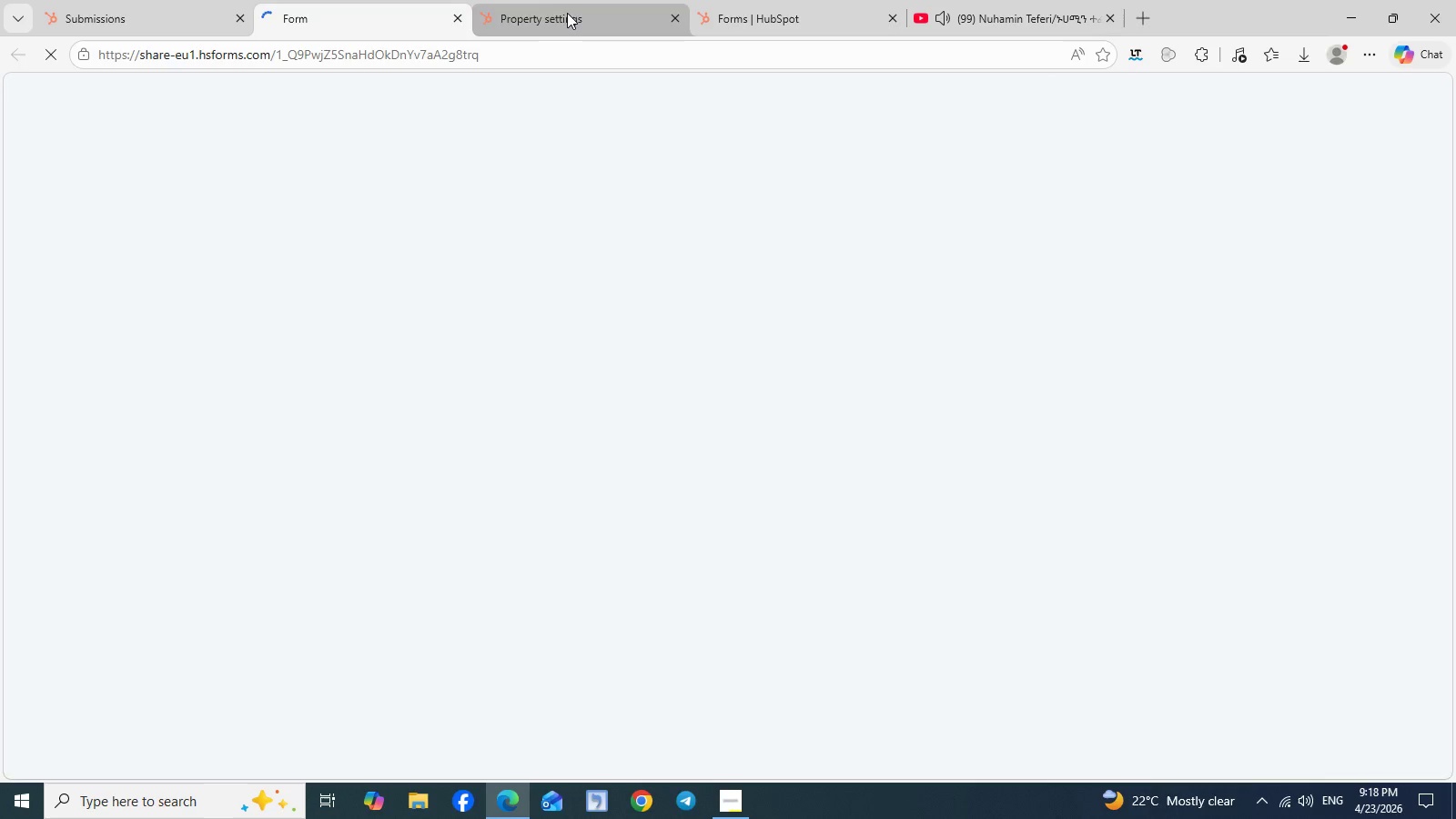 
left_click([569, 14])
 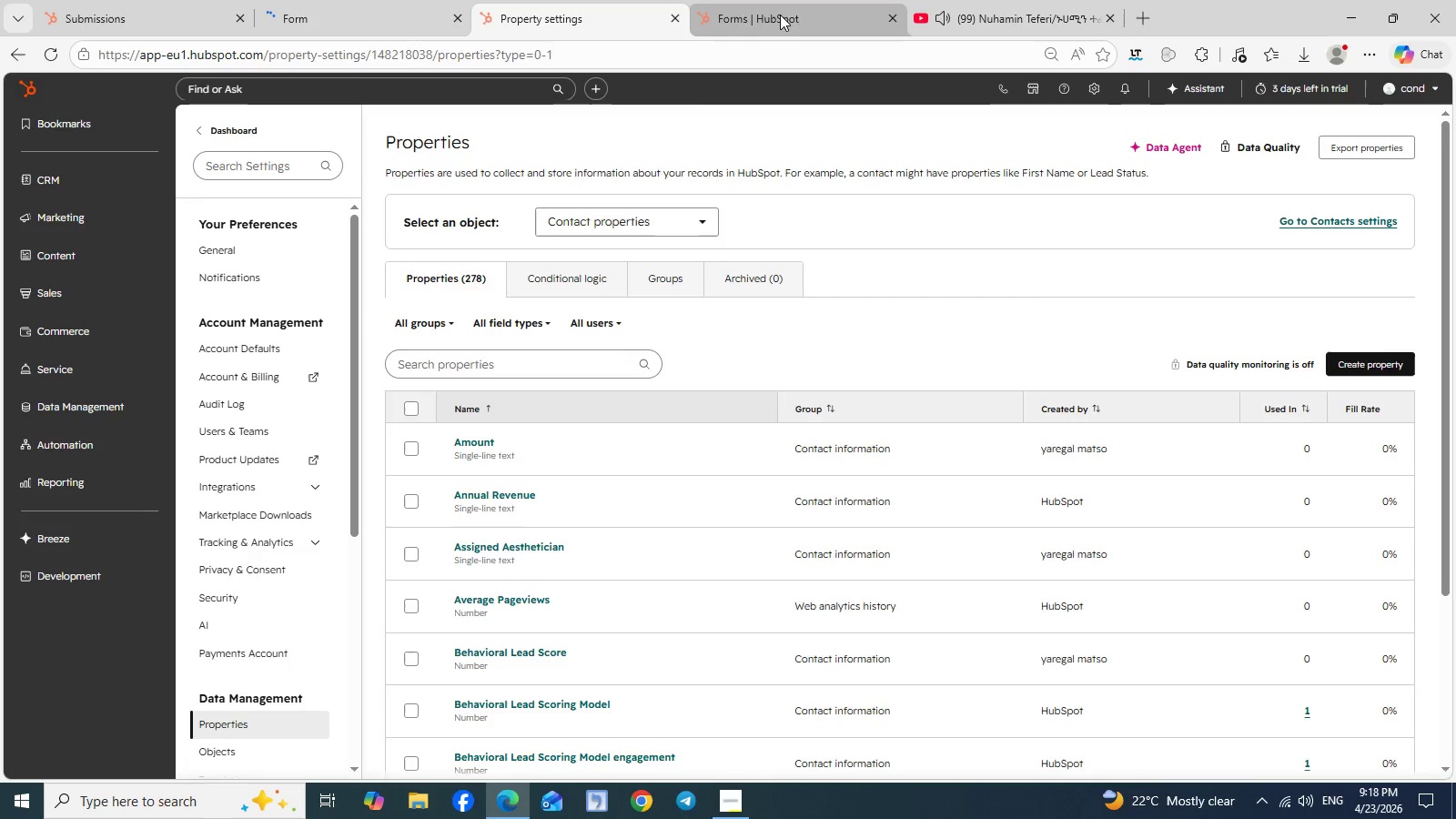 
left_click([791, 14])
 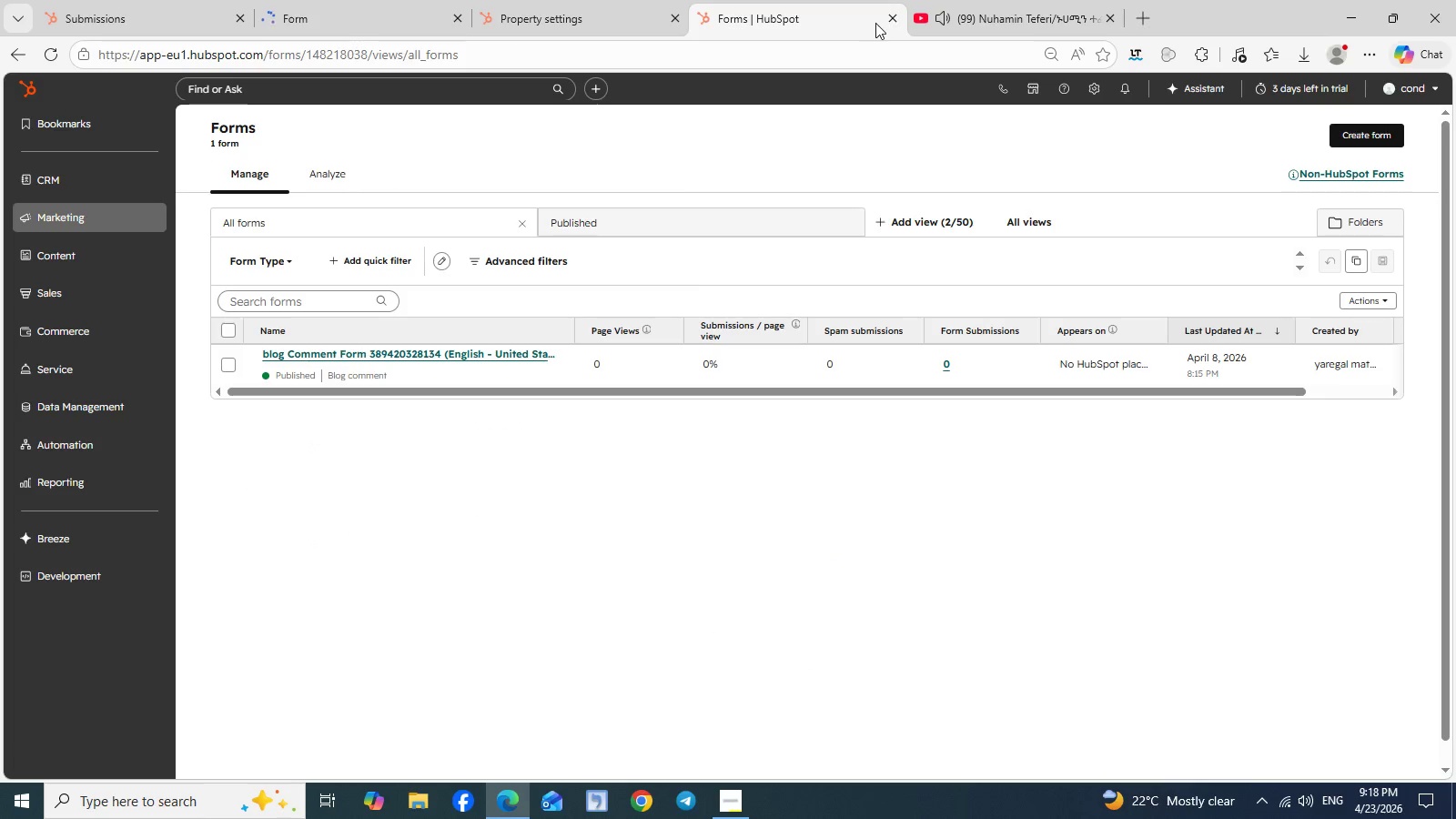 
left_click([890, 23])
 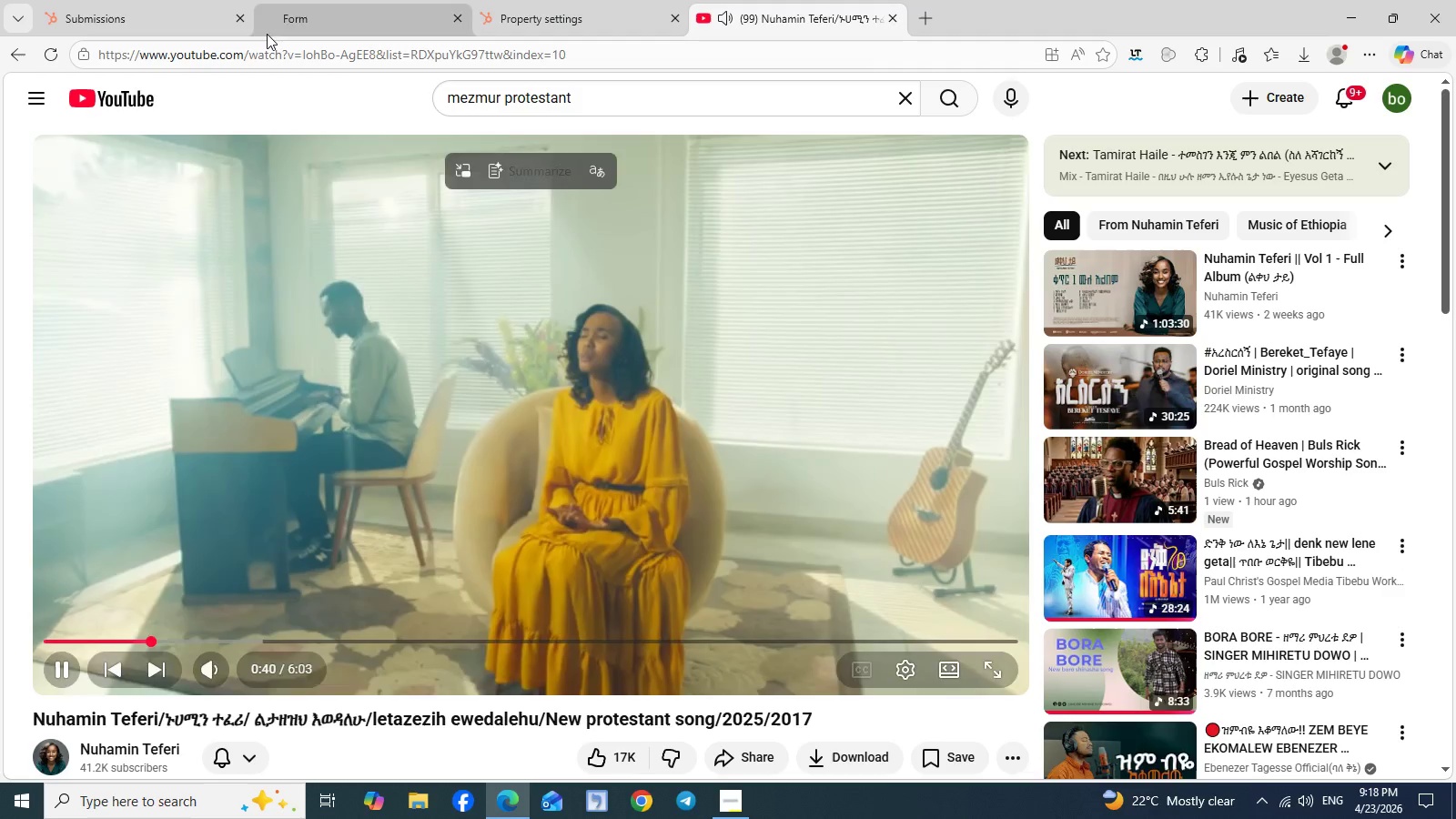 
left_click([313, 17])
 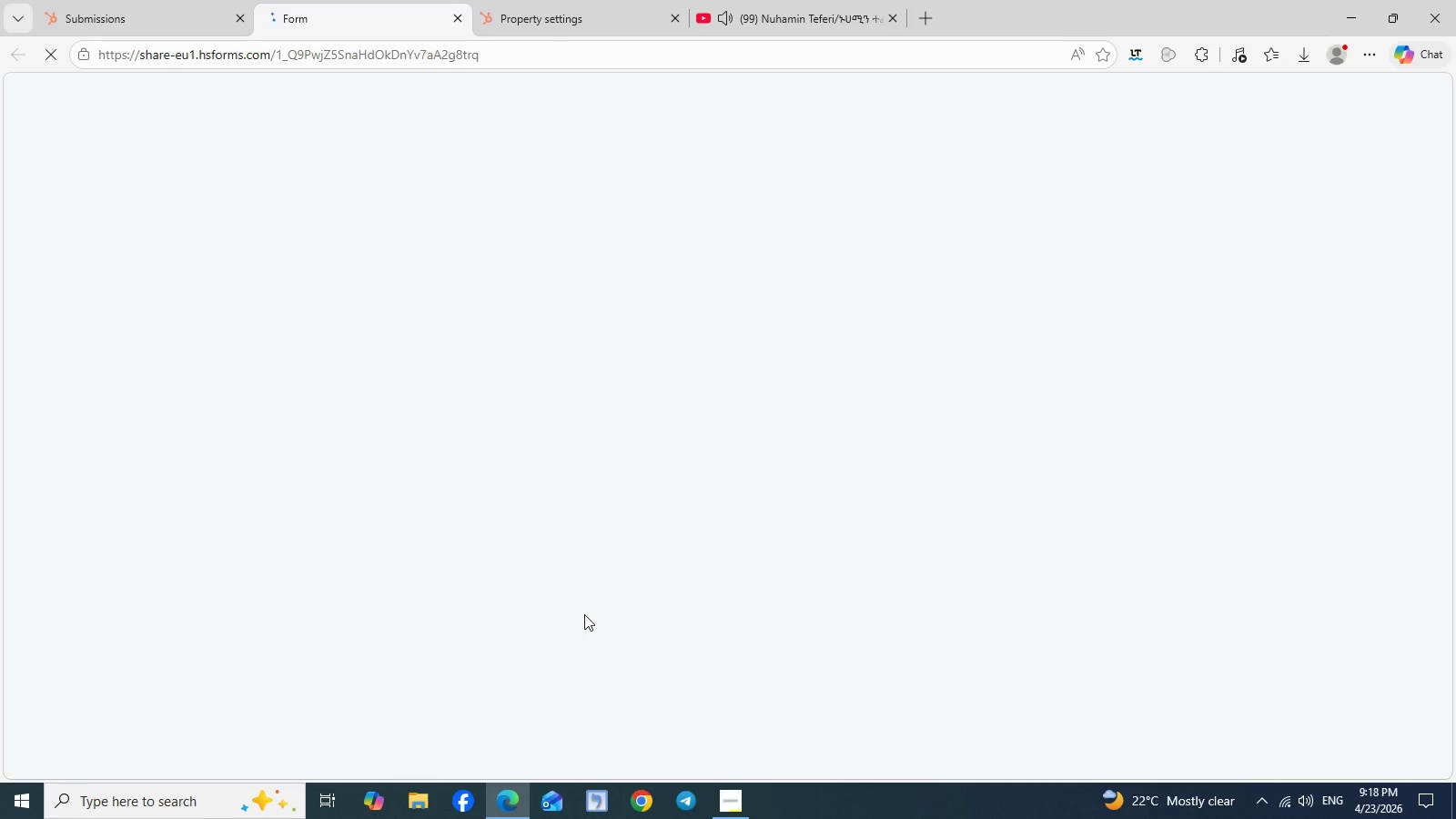 
left_click([741, 814])